 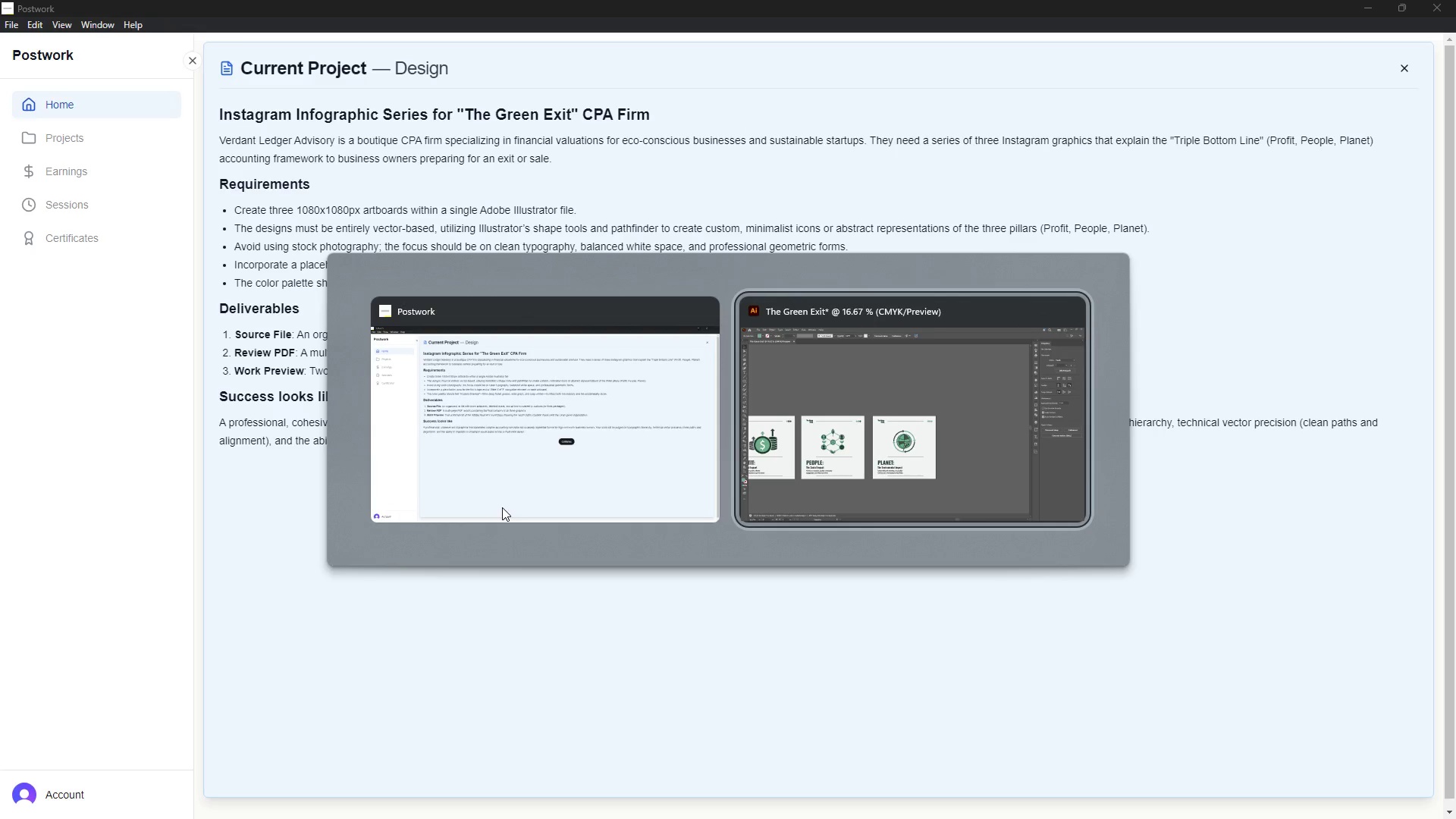 
left_click_drag(start_coordinate=[352, 333], to_coordinate=[750, 306])
 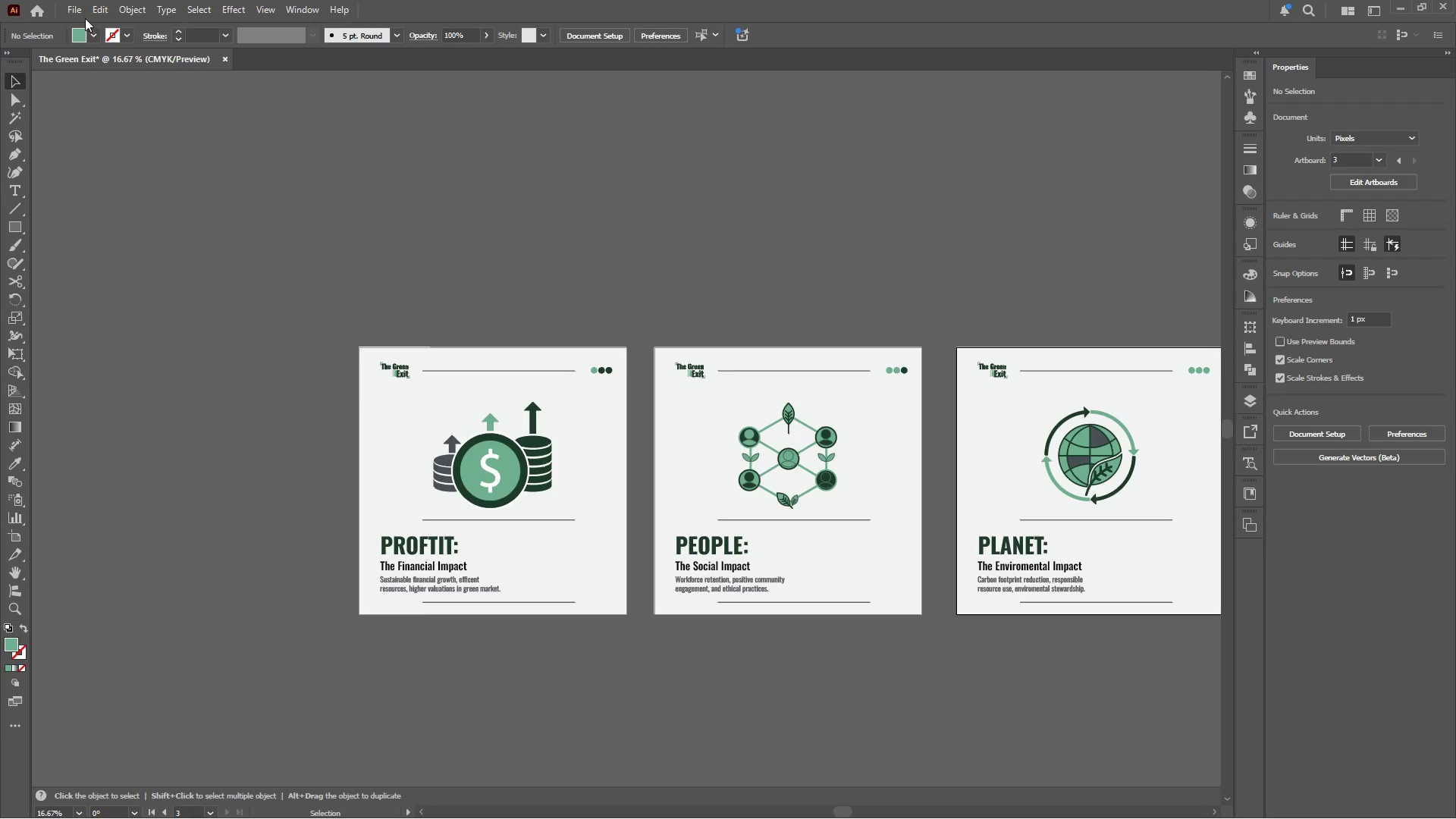 
left_click([73, 11])
 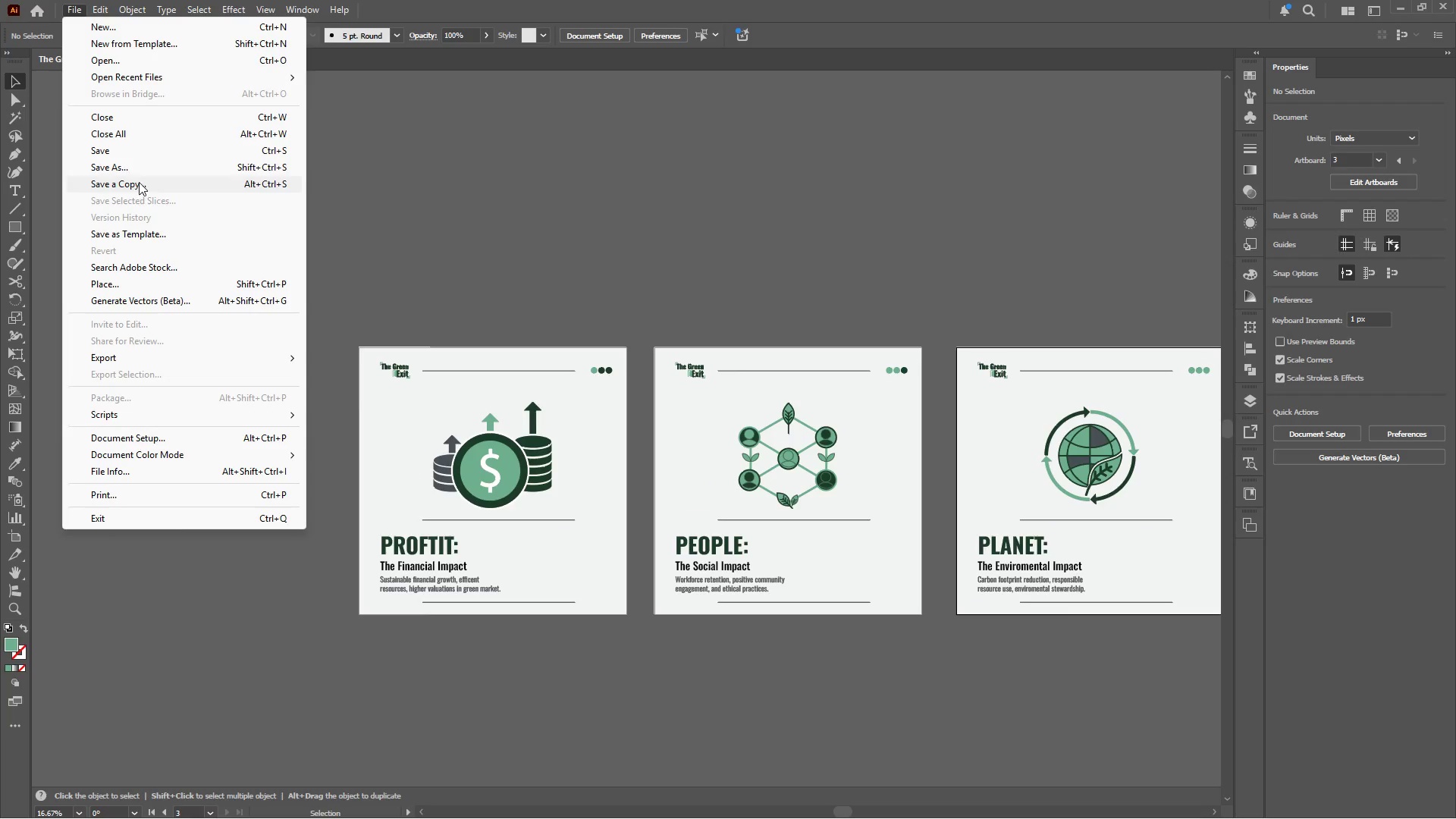 
left_click([140, 167])
 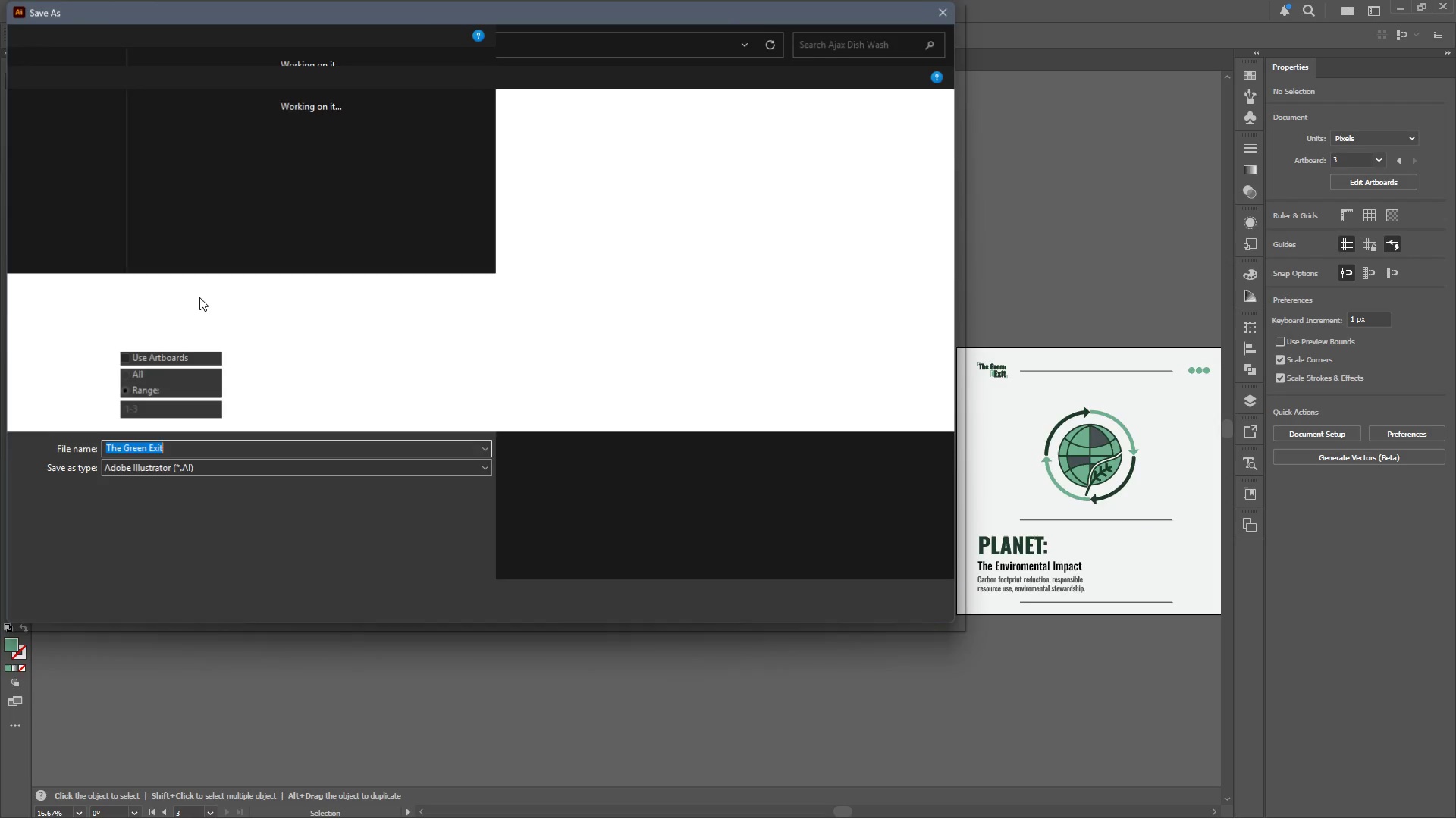 
key(Control+C)
 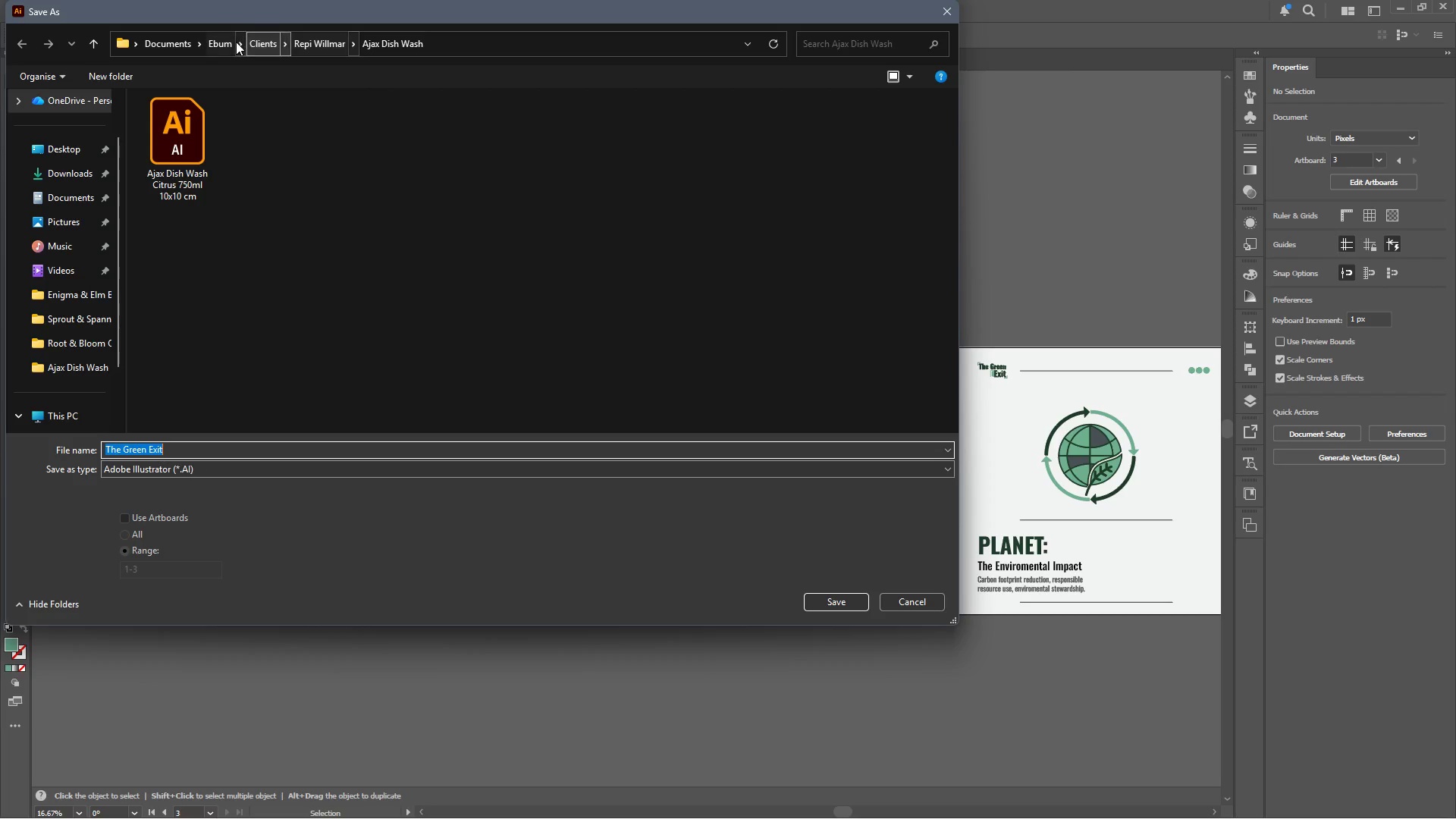 
left_click([223, 43])
 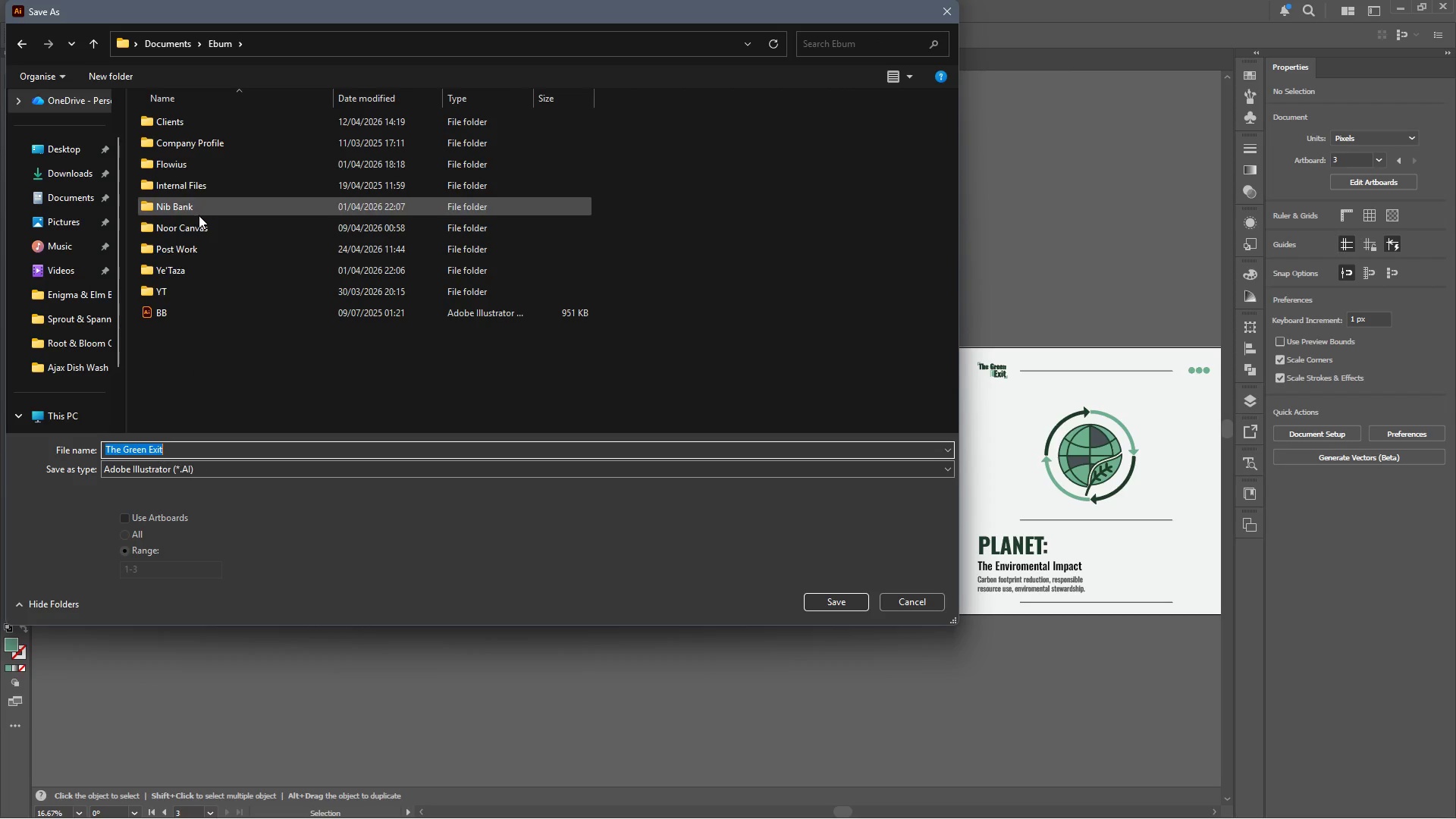 
double_click([193, 245])
 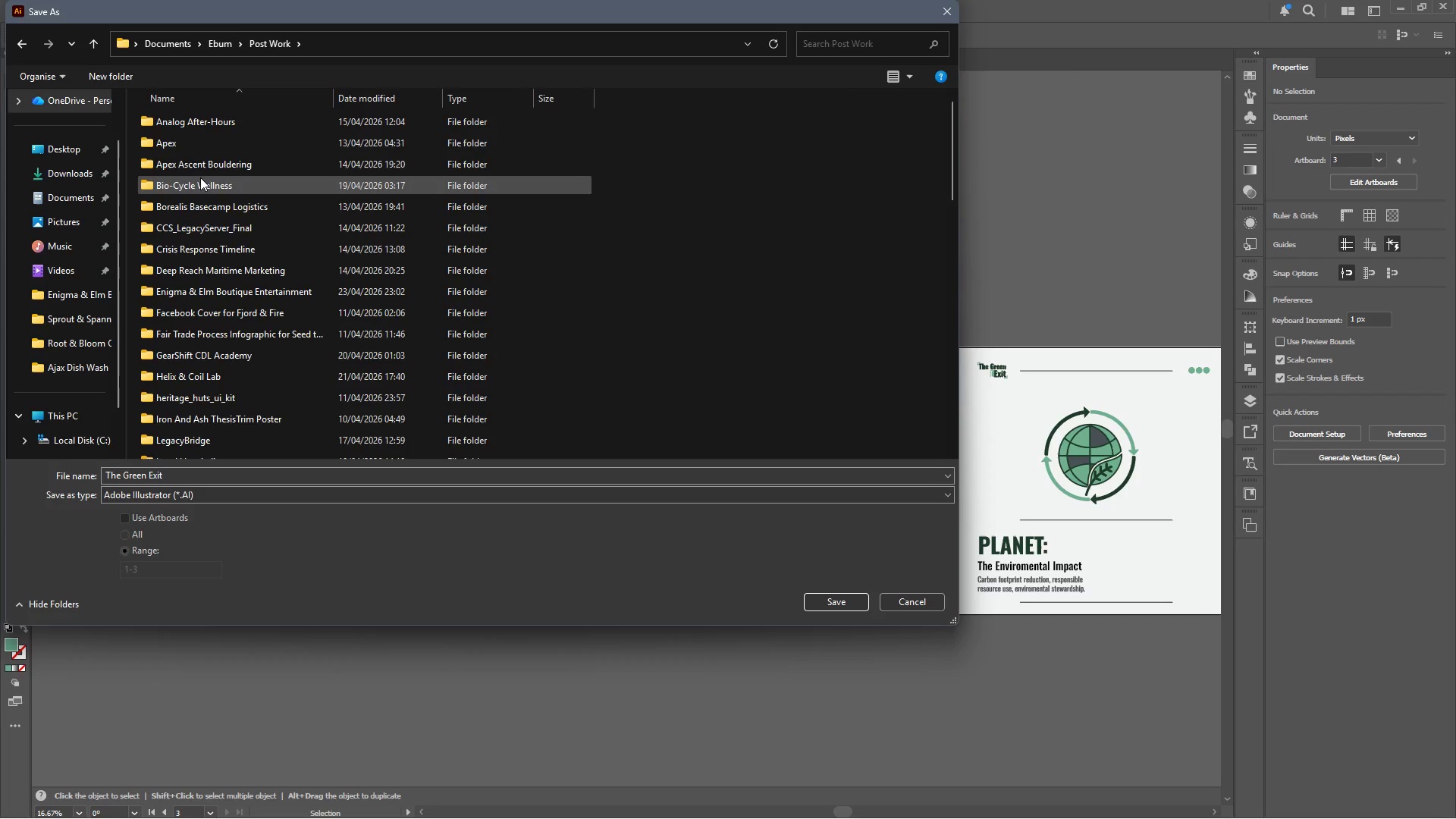 
left_click([107, 79])
 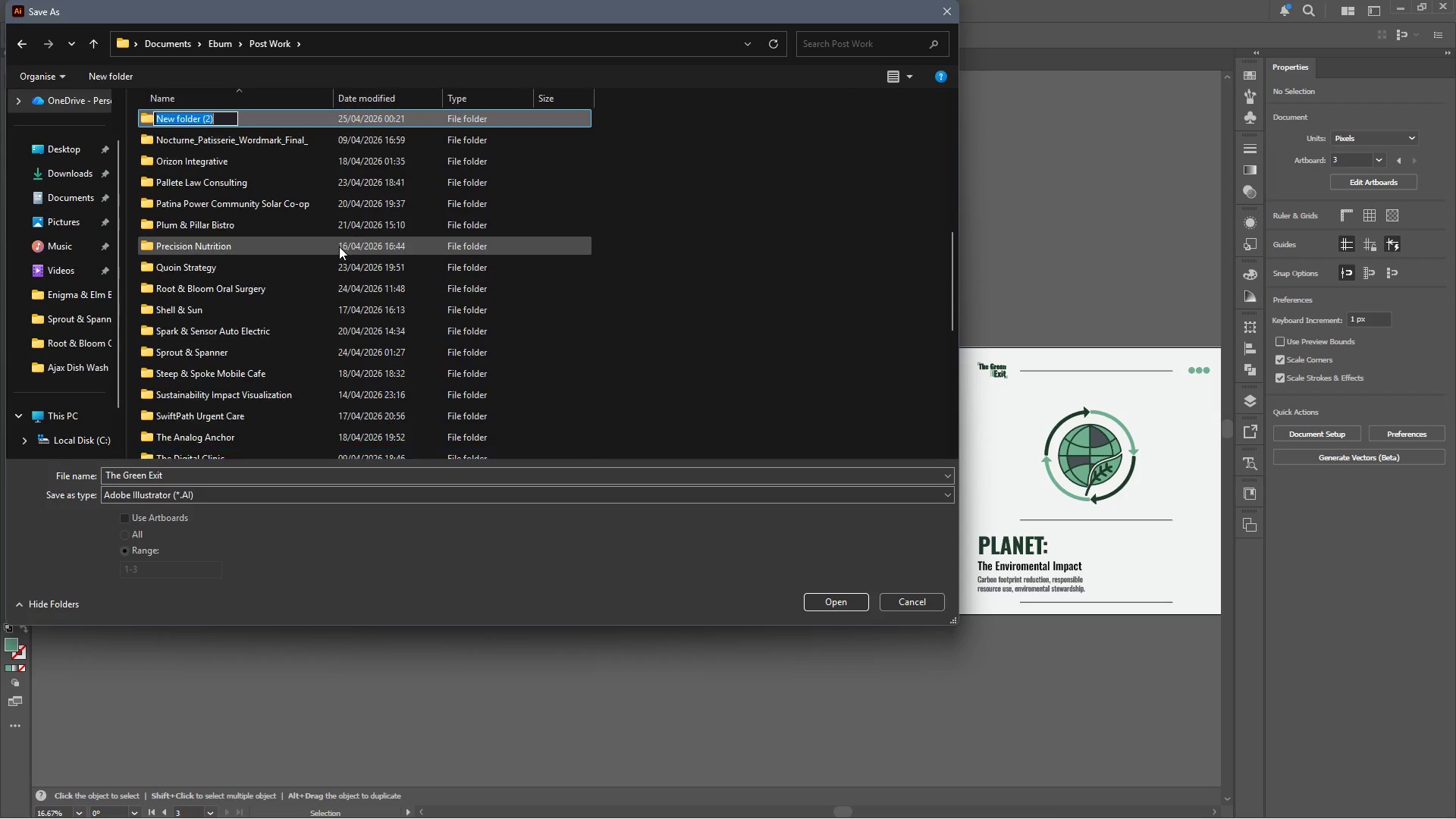 
key(Control+V)
 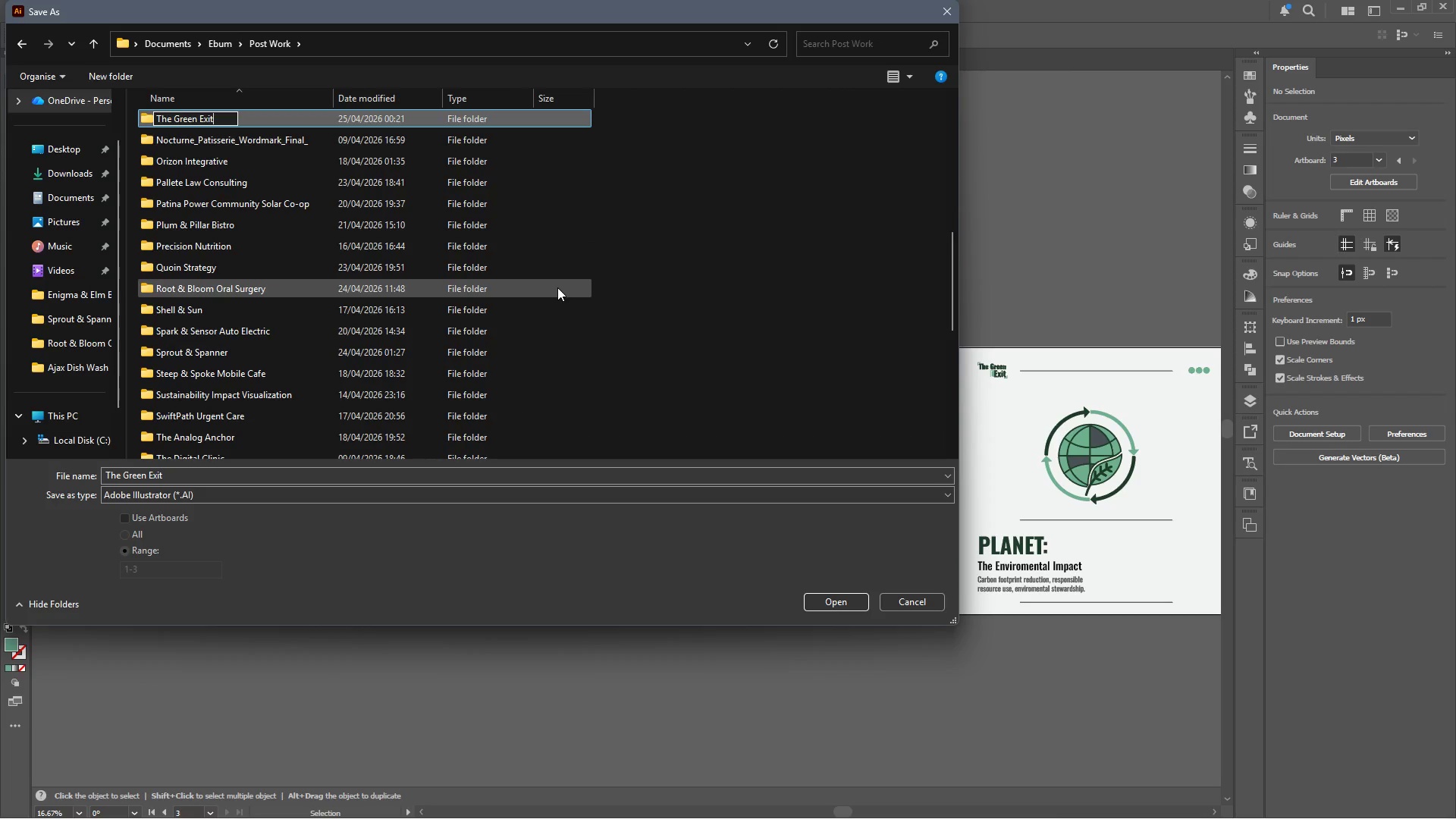 
key(Enter)
 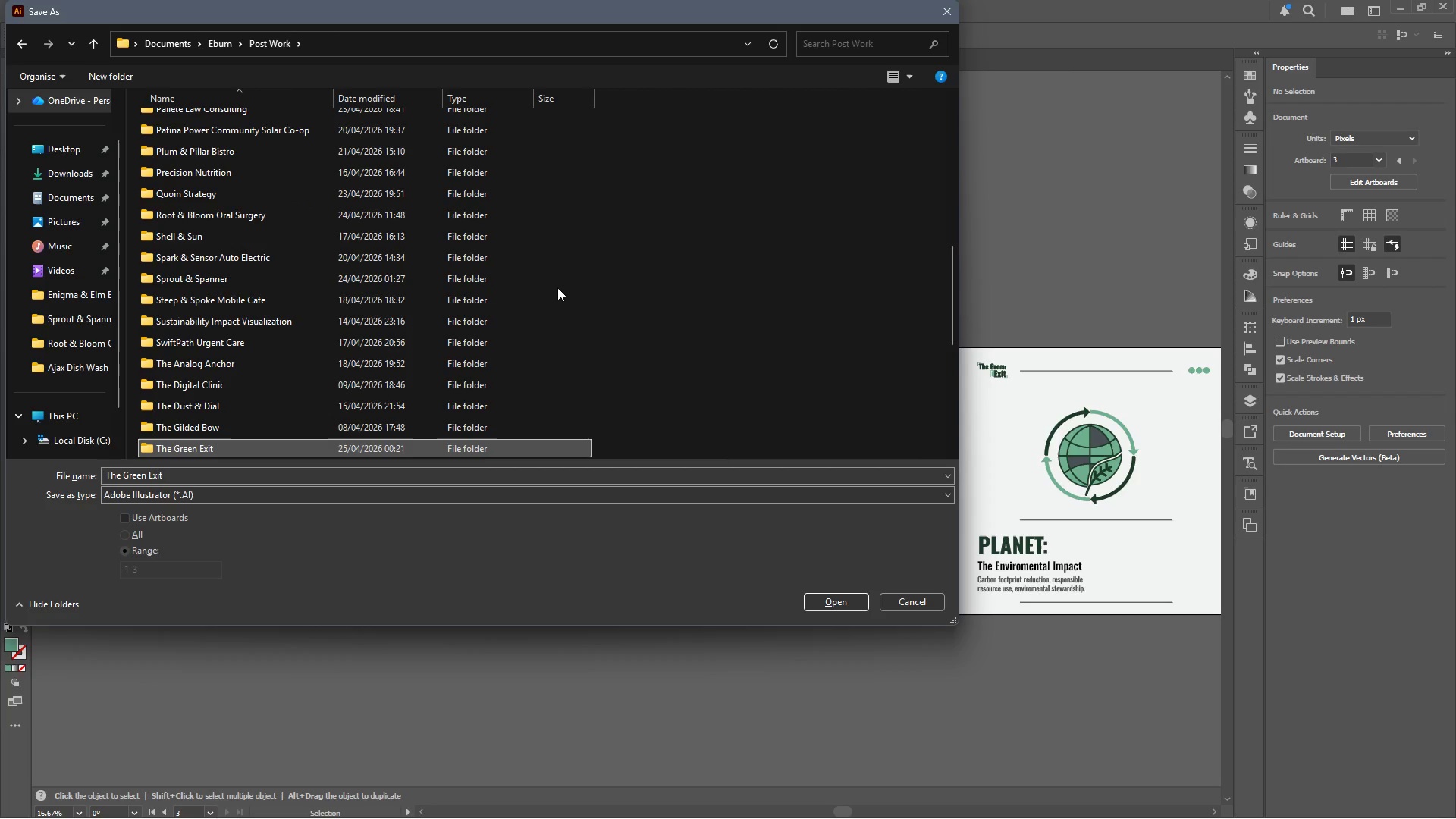 
key(Enter)
 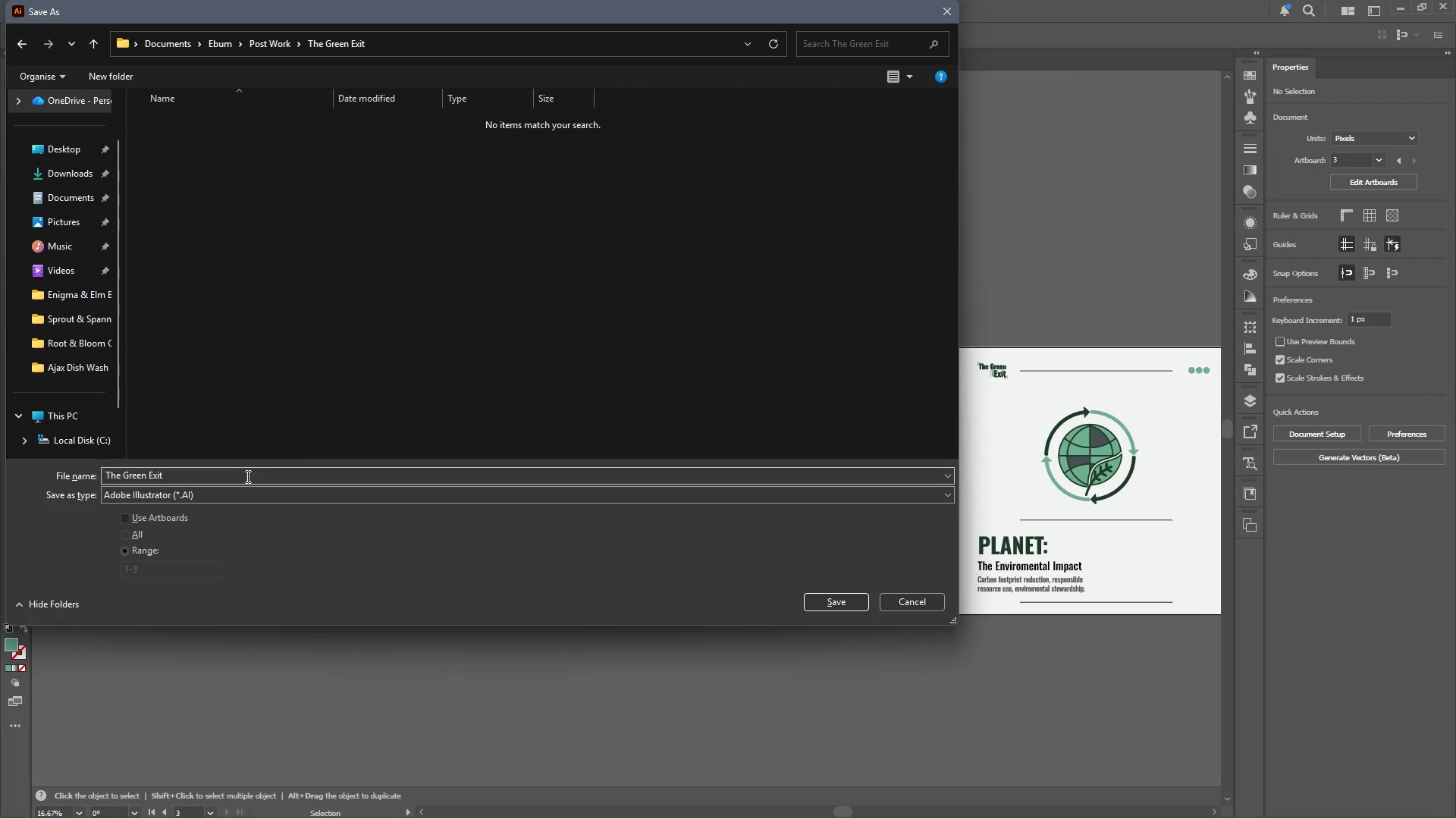 
double_click([236, 472])
 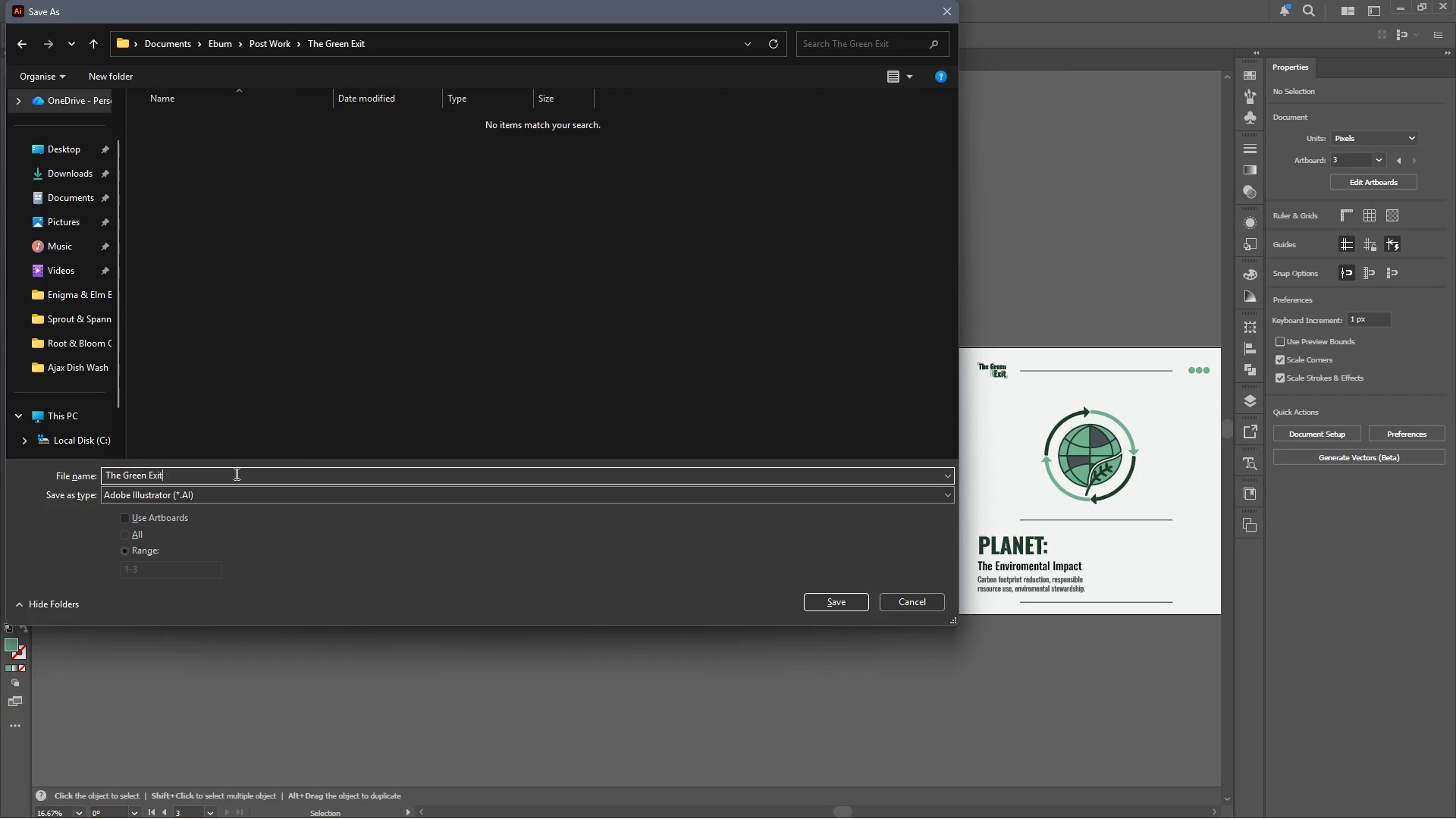 
type(_Source File)
 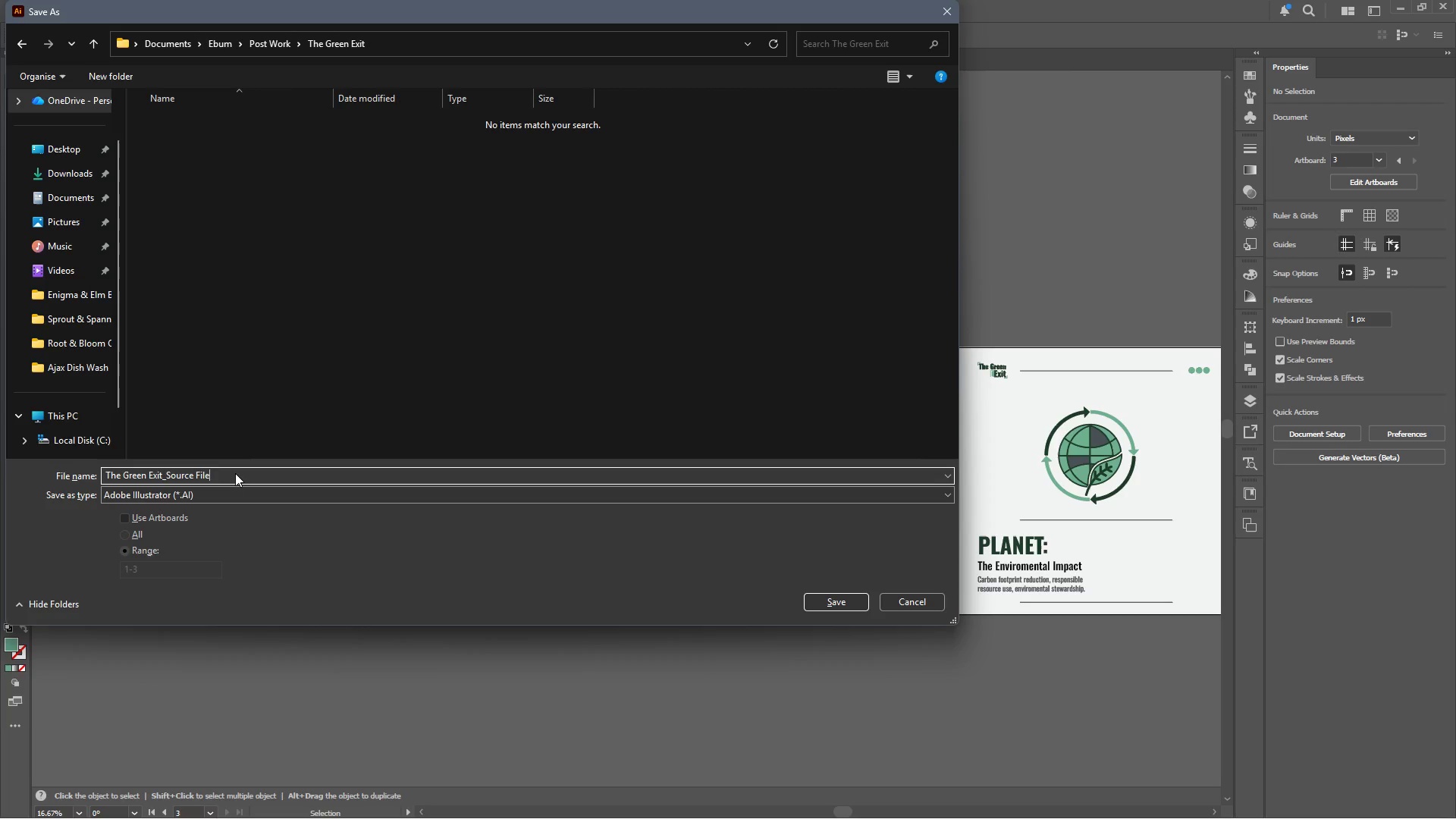 
left_click([834, 601])
 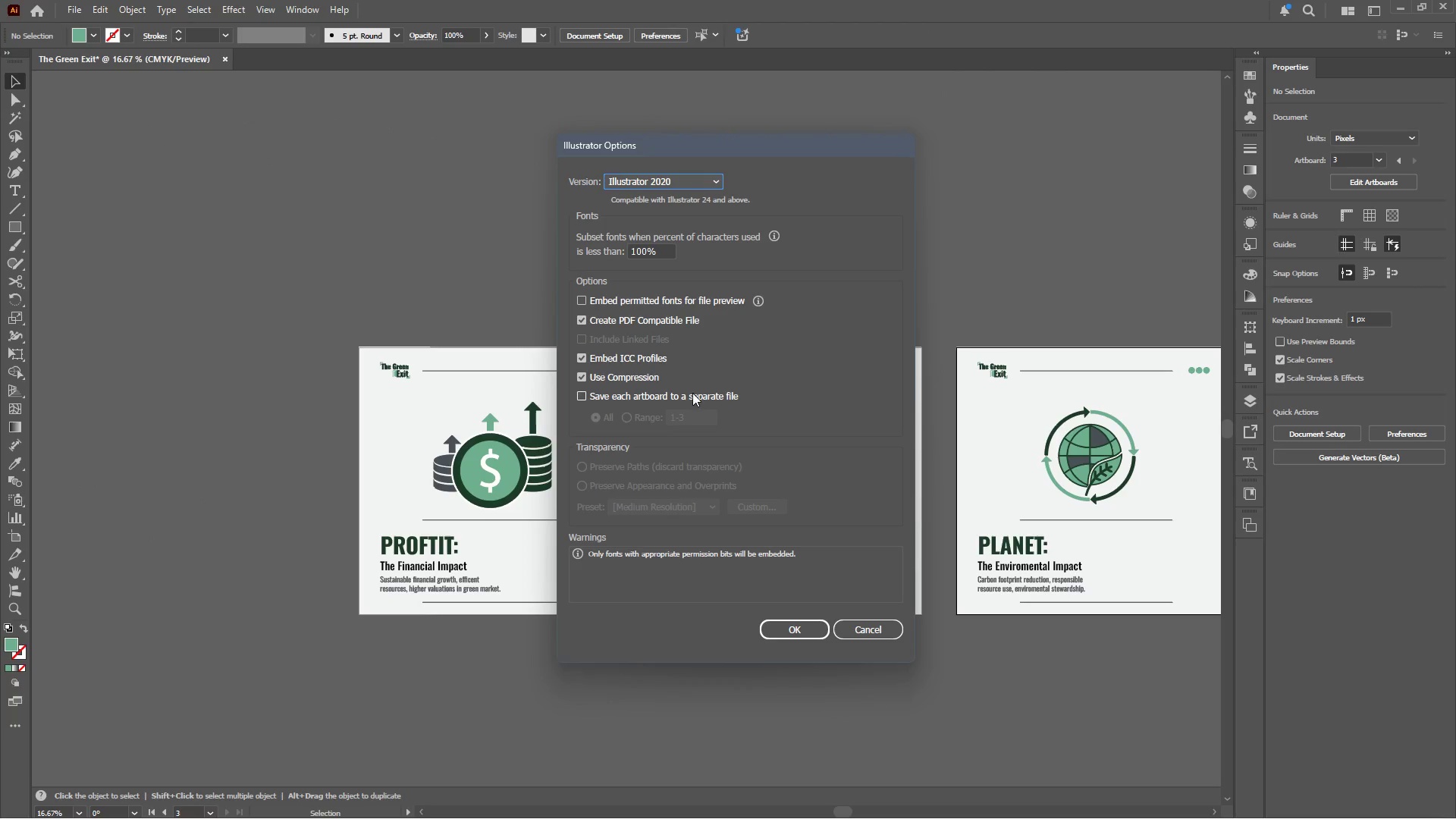 
key(Enter)
 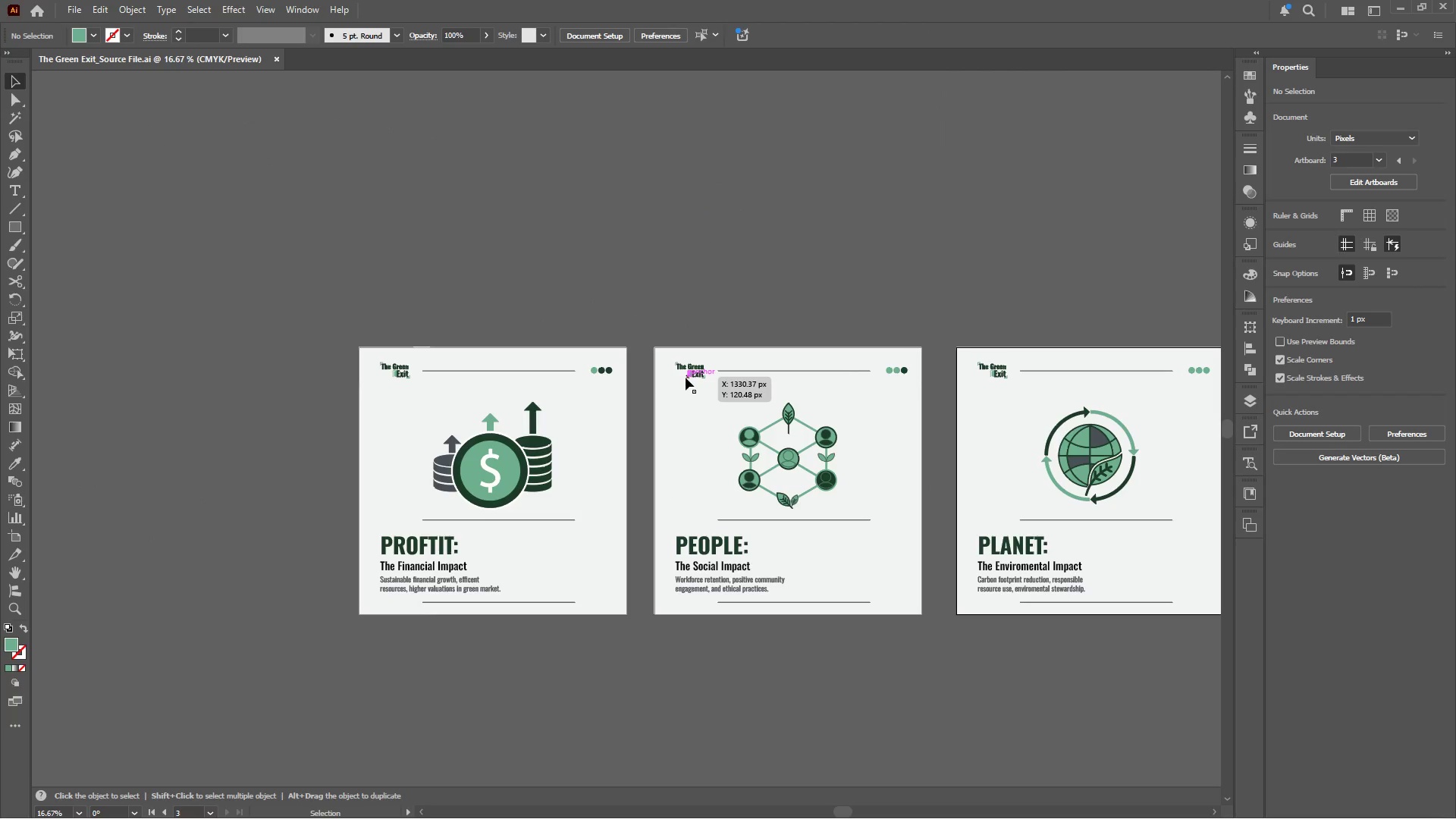 
wait(5.12)
 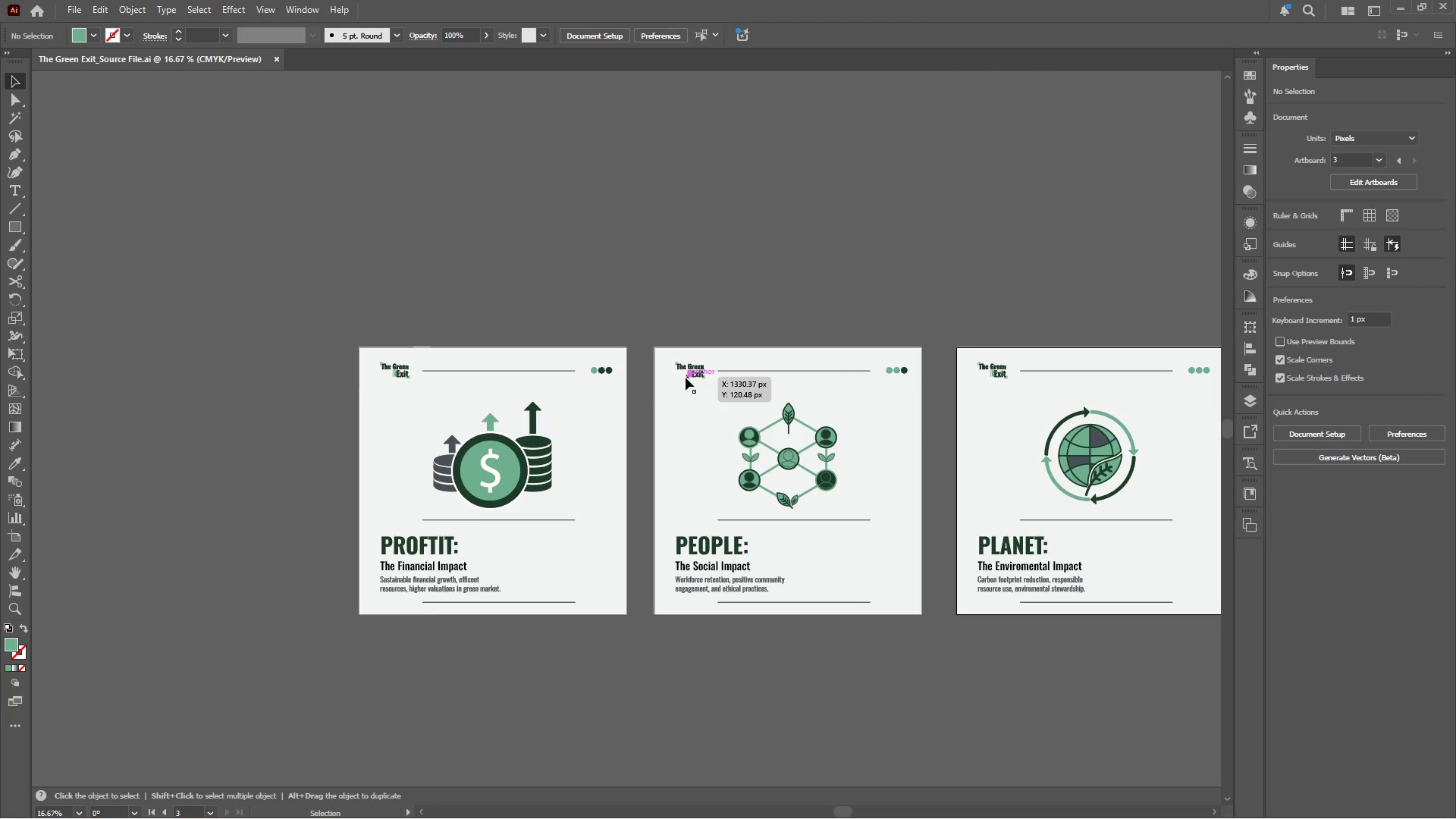 
hold_key(key=Space, duration=1.03)
 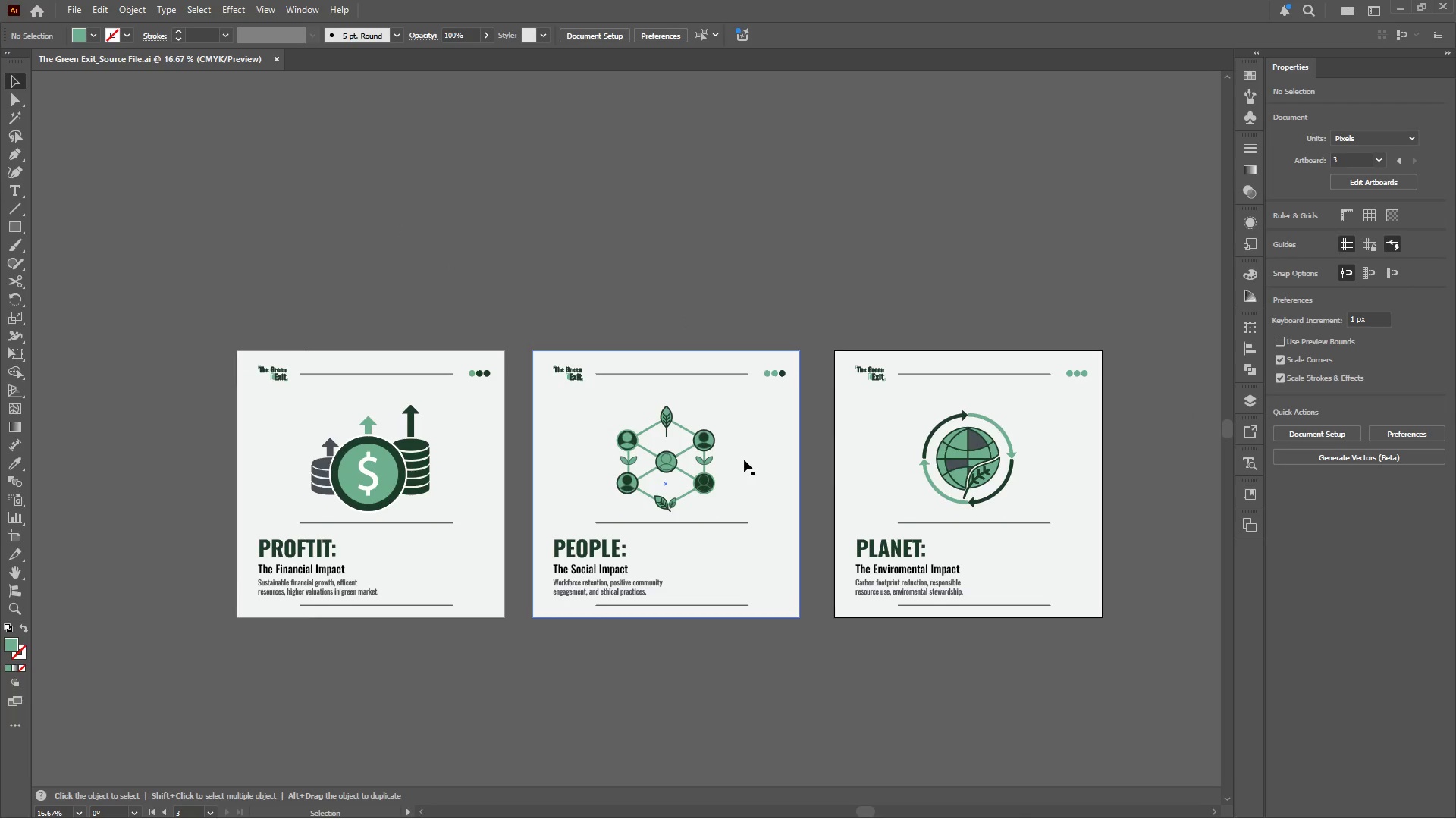 
left_click_drag(start_coordinate=[748, 317], to_coordinate=[626, 320])
 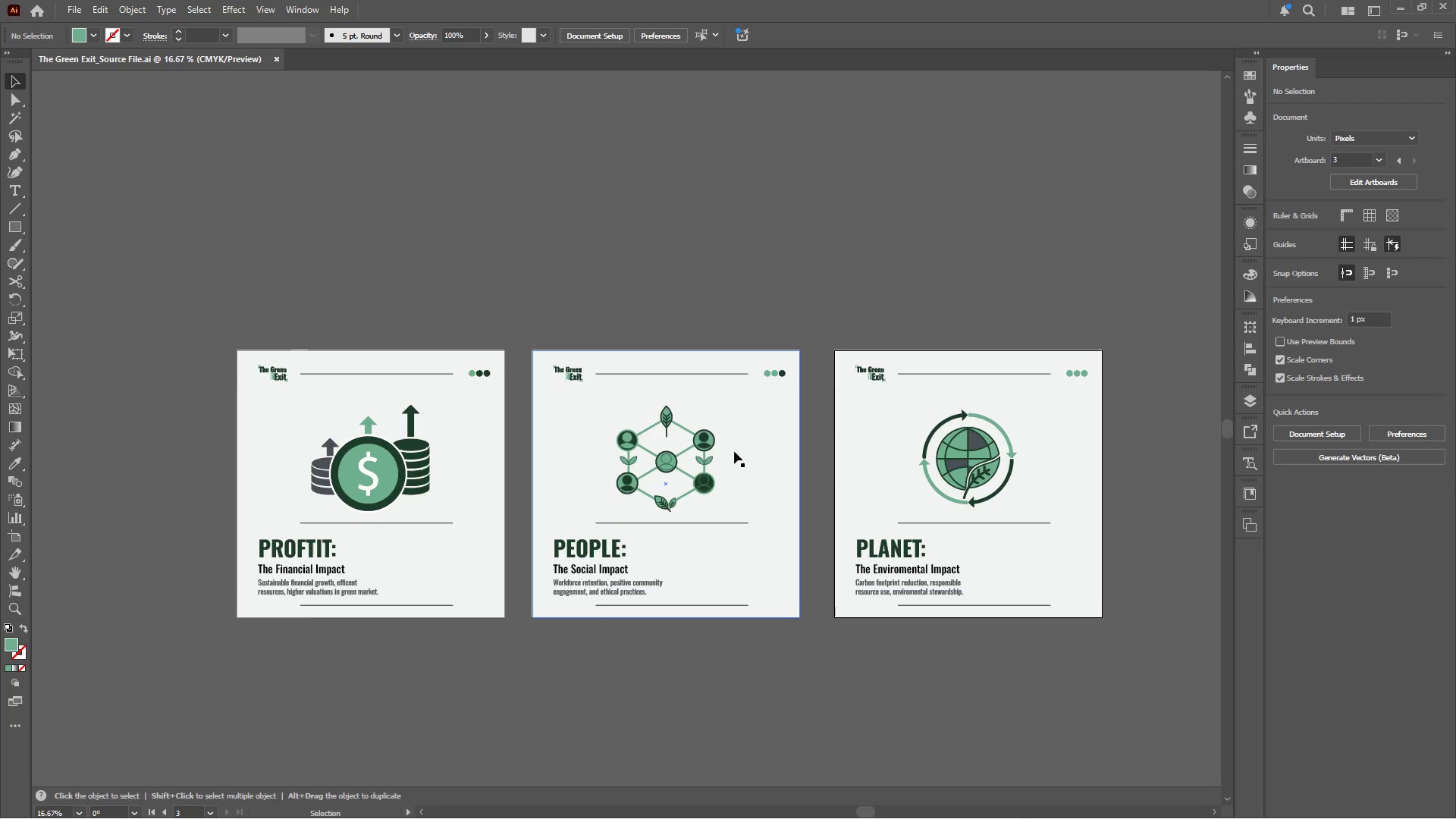 
hold_key(key=AltLeft, duration=0.78)
scroll: coordinate [744, 460], scroll_direction: up, amount: 1.0
 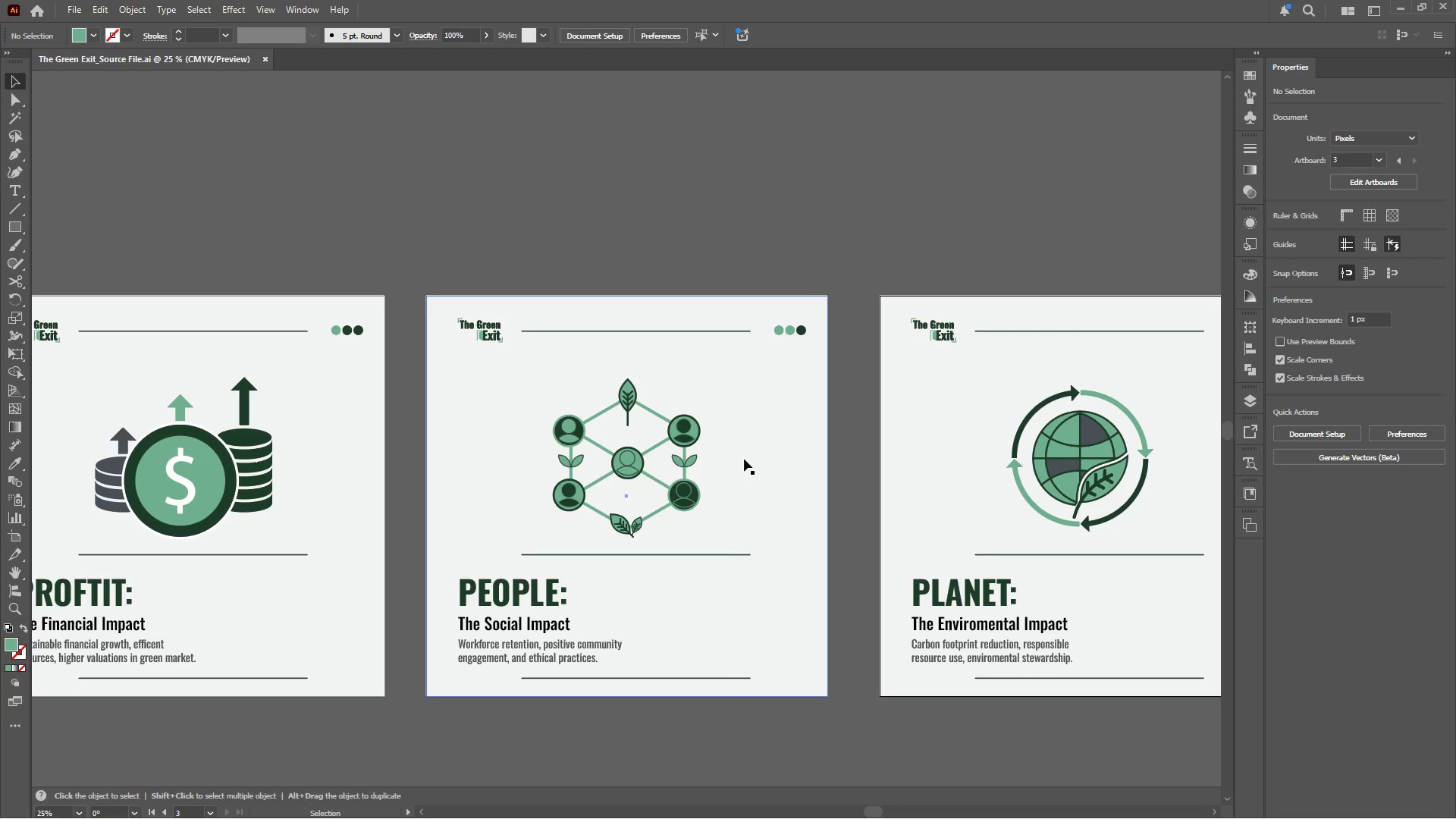 
hold_key(key=Space, duration=1.5)
 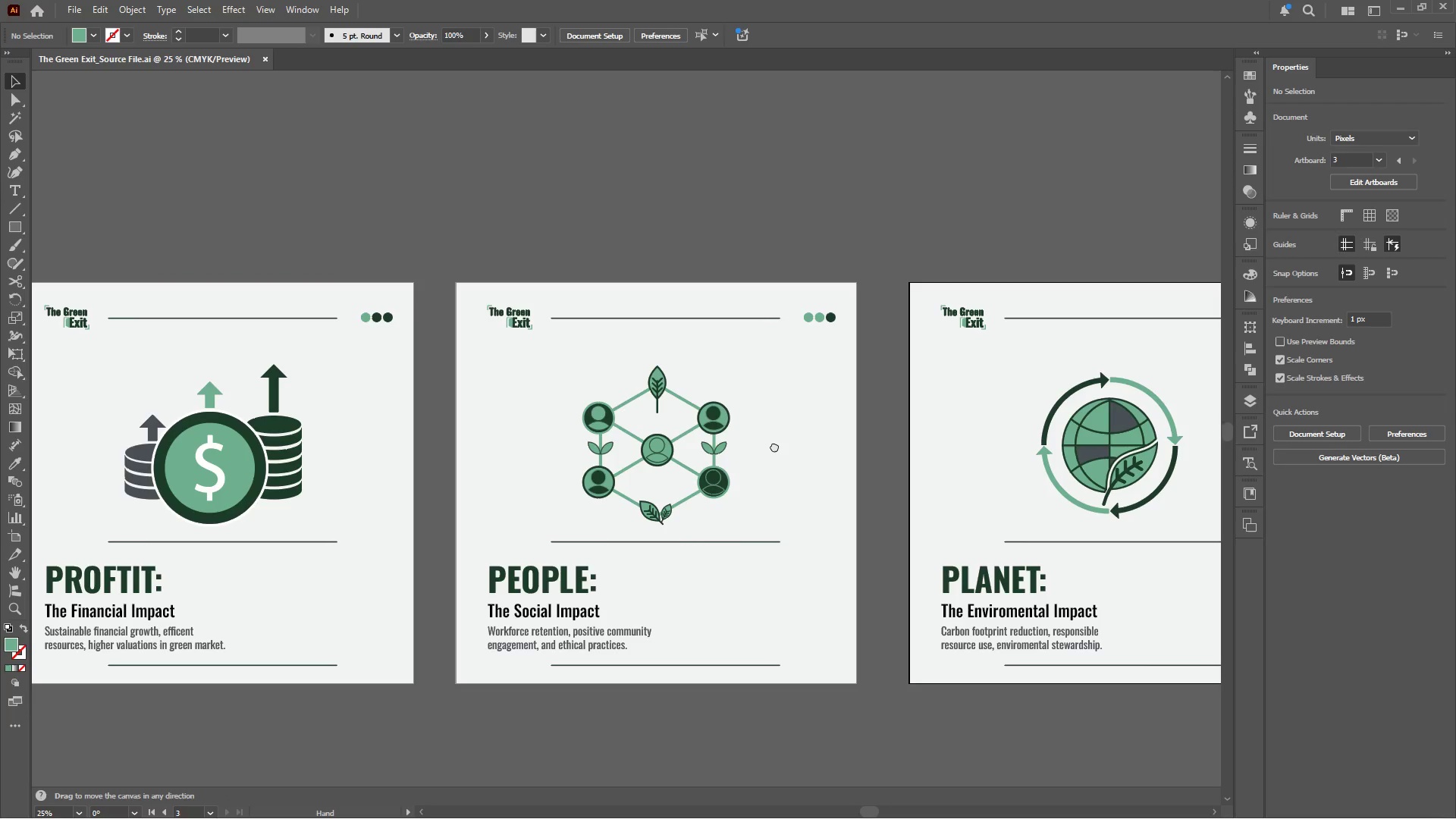 
left_click_drag(start_coordinate=[744, 459], to_coordinate=[774, 446])
 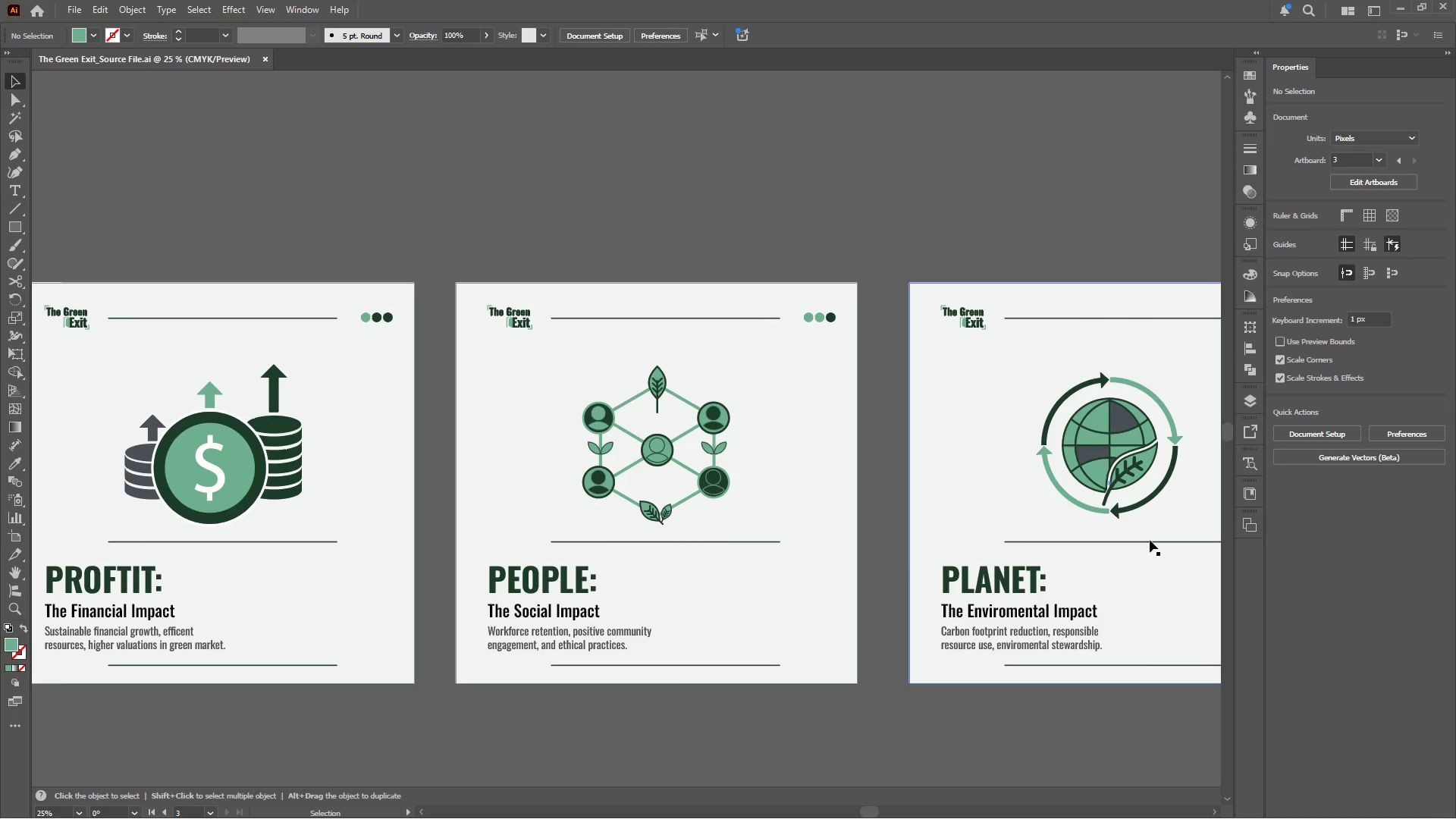 
hold_key(key=Space, duration=0.75)
 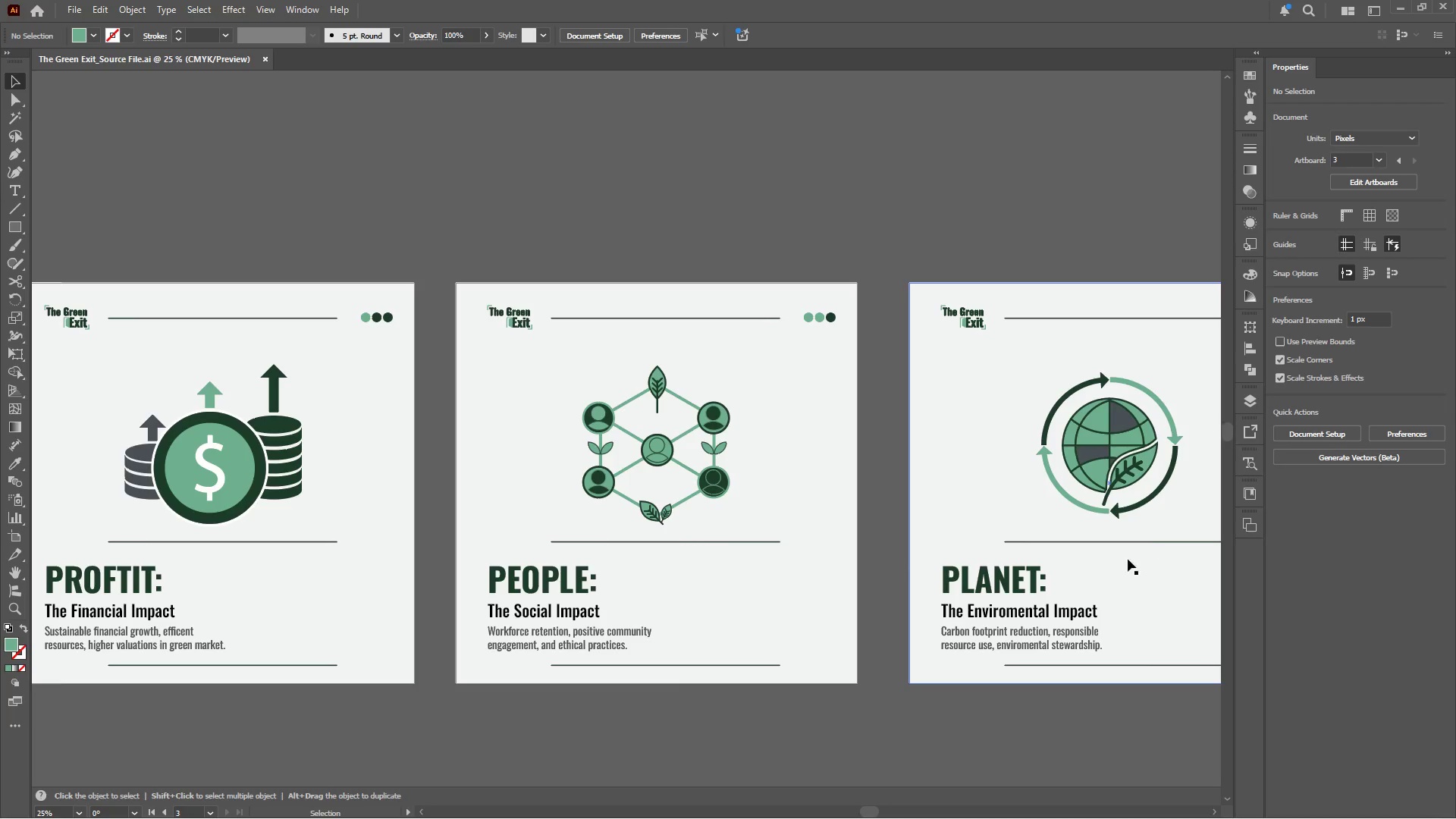 
hold_key(key=Space, duration=5.06)
 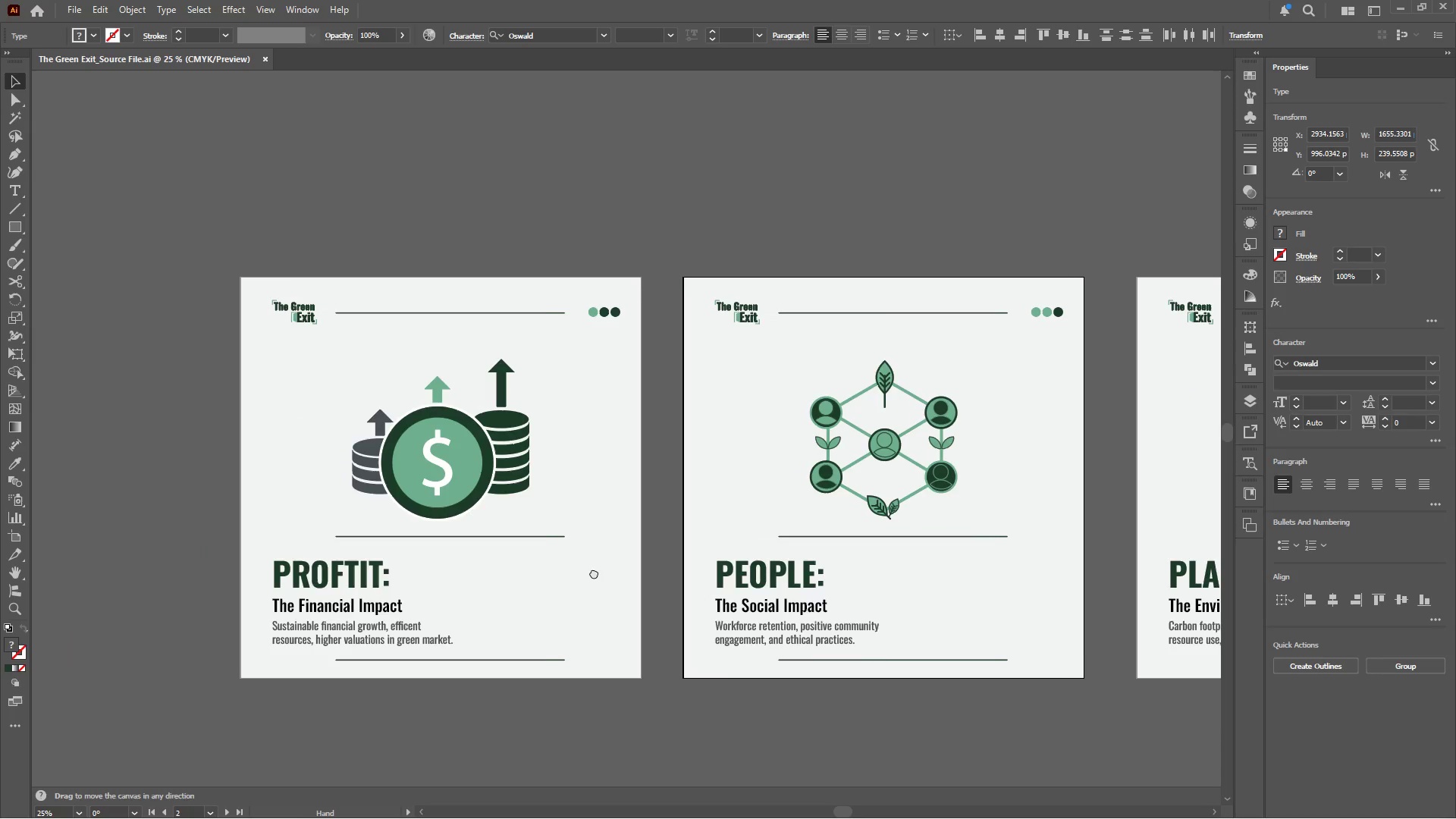 
left_click([1034, 580])
 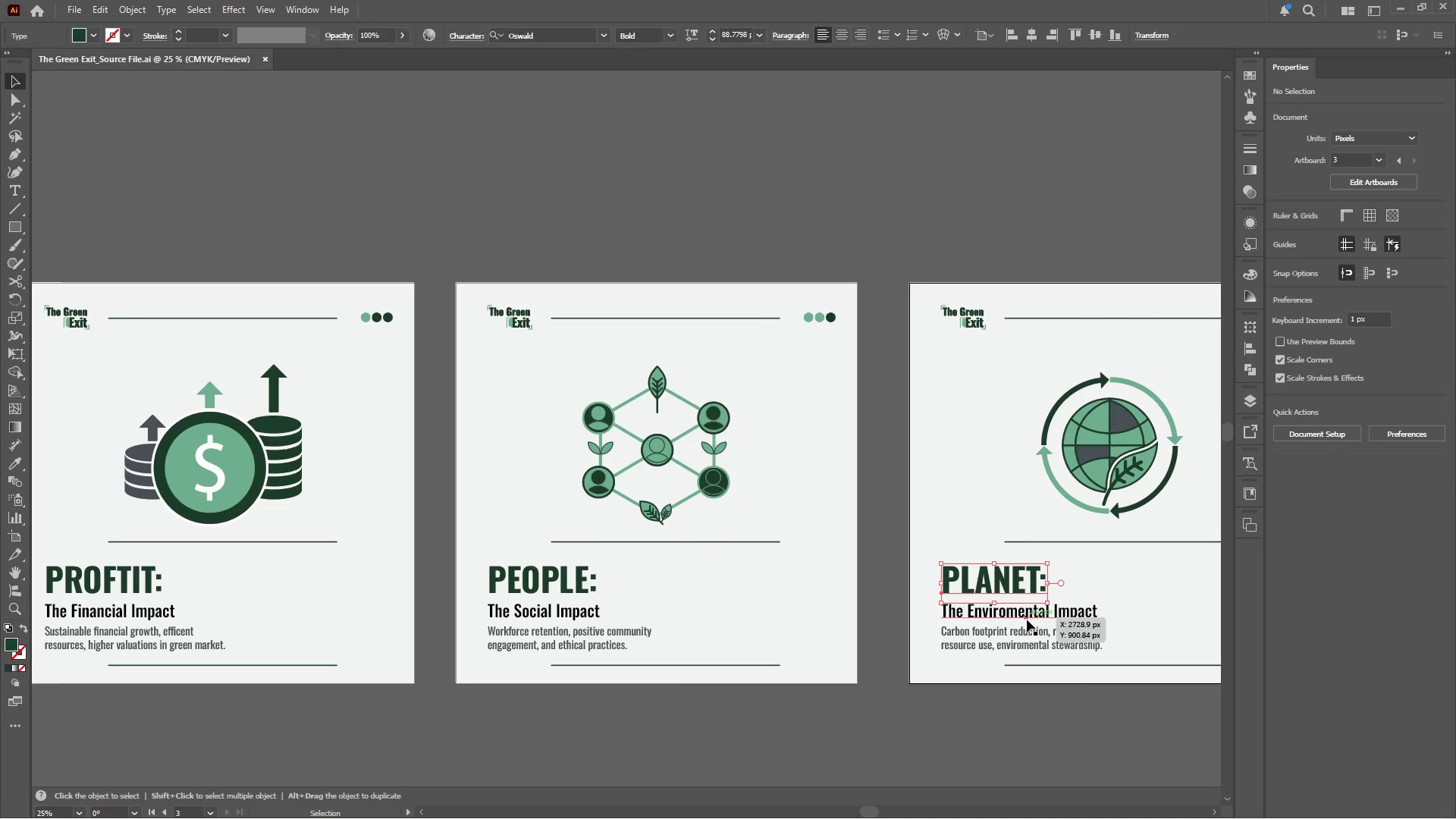 
hold_key(key=ShiftLeft, duration=3.06)
left_click([1025, 620])
 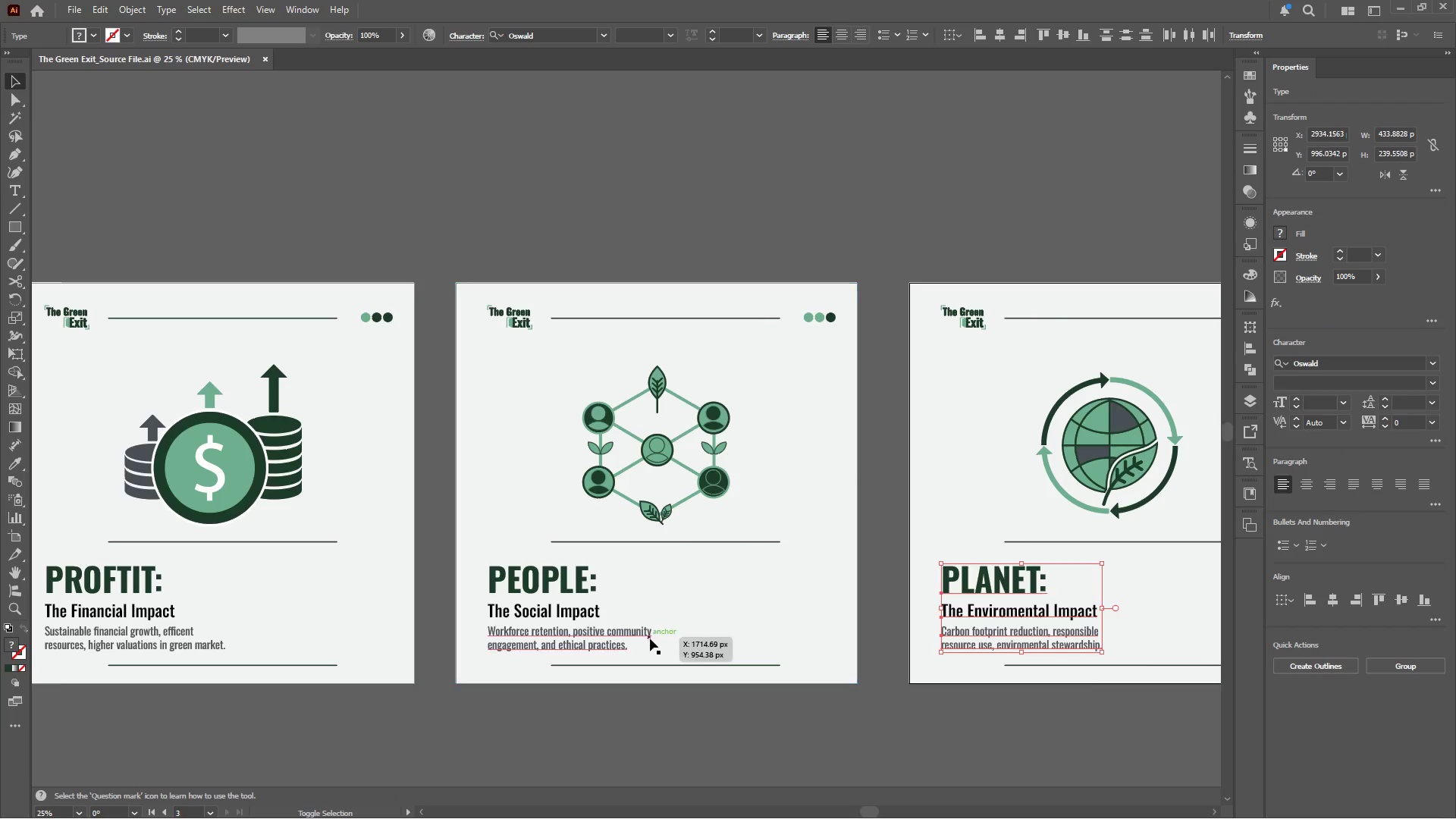 
left_click([610, 638])
 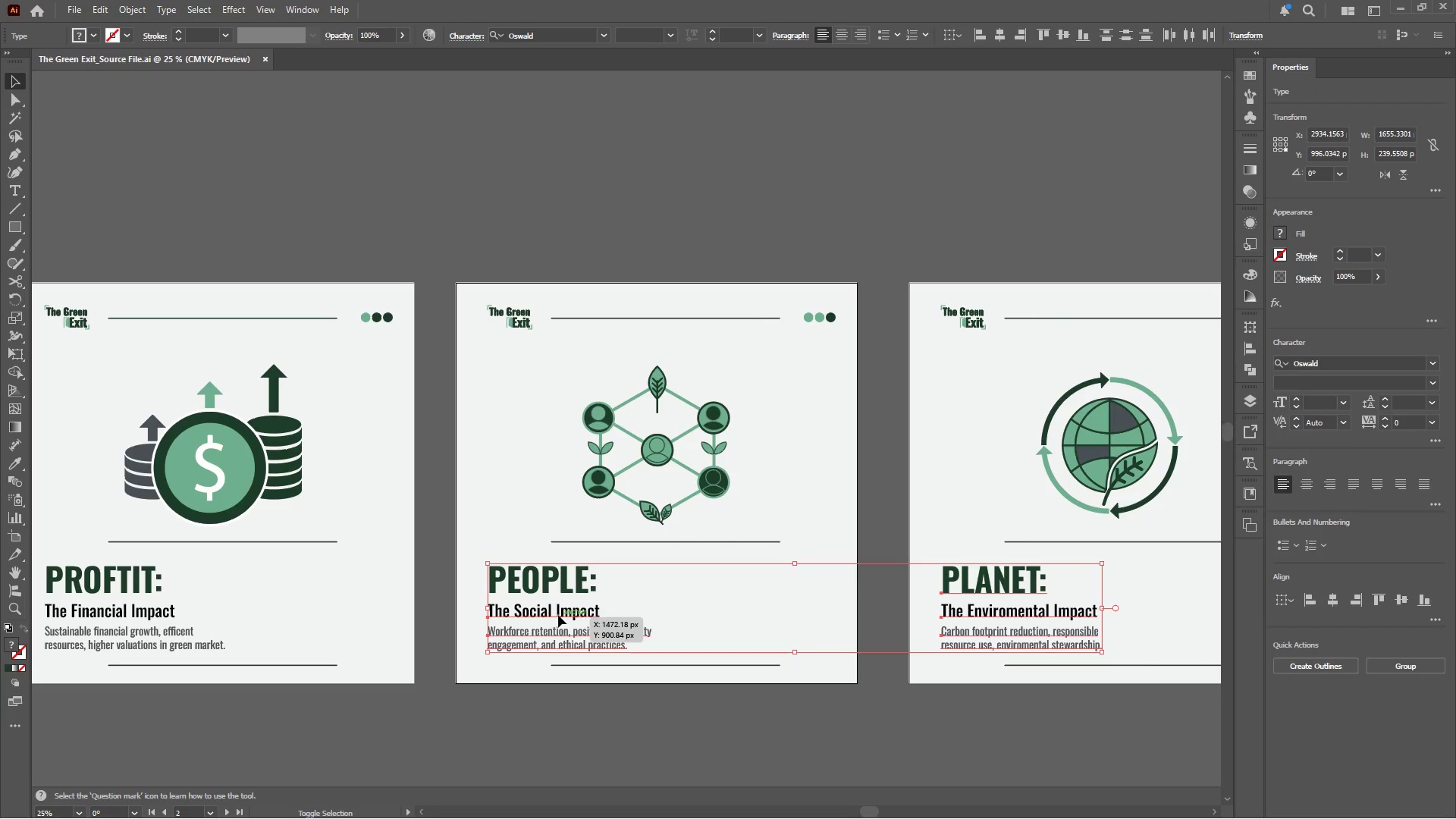 
double_click([563, 578])
 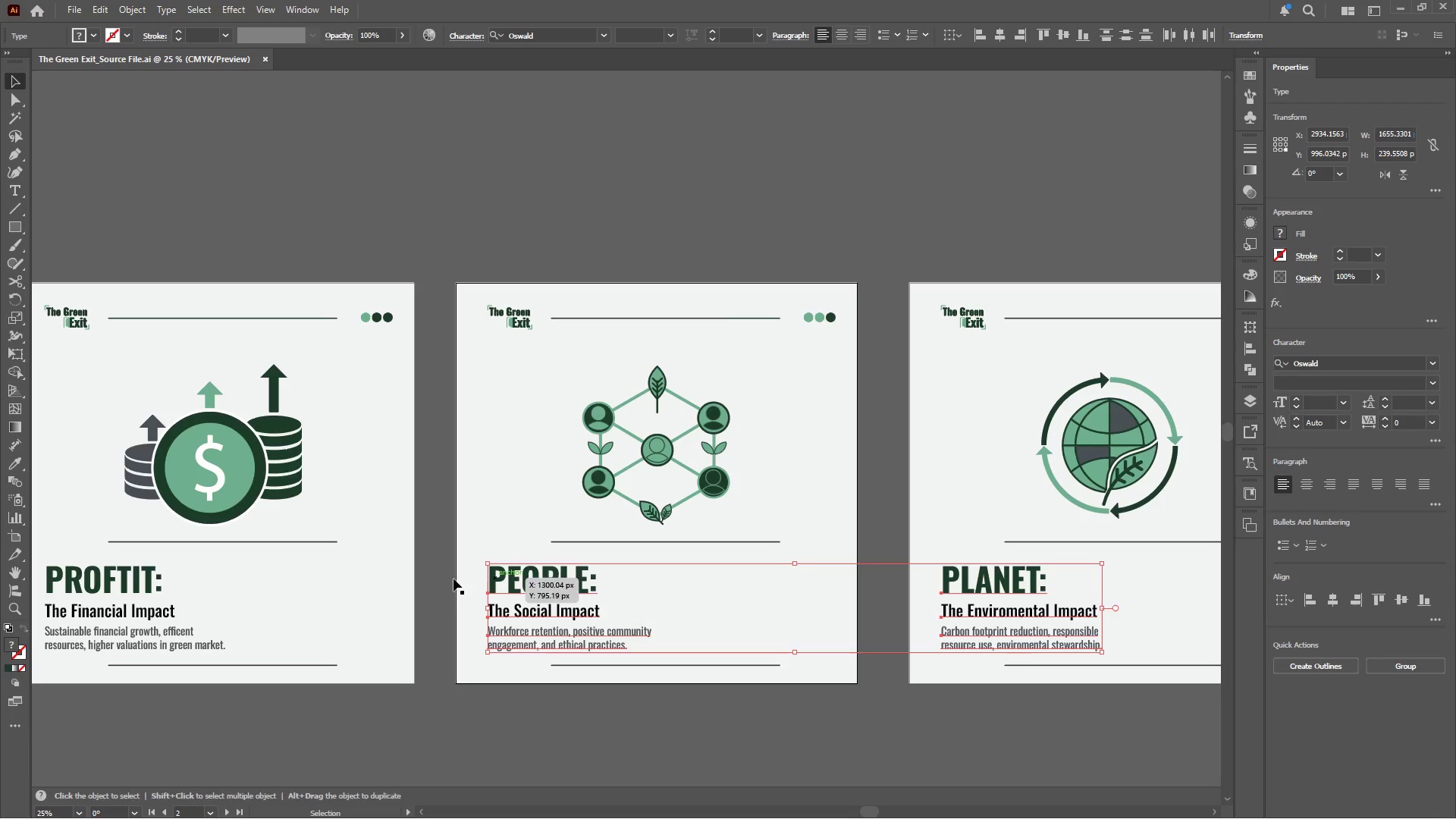 
hold_key(key=Space, duration=0.62)
 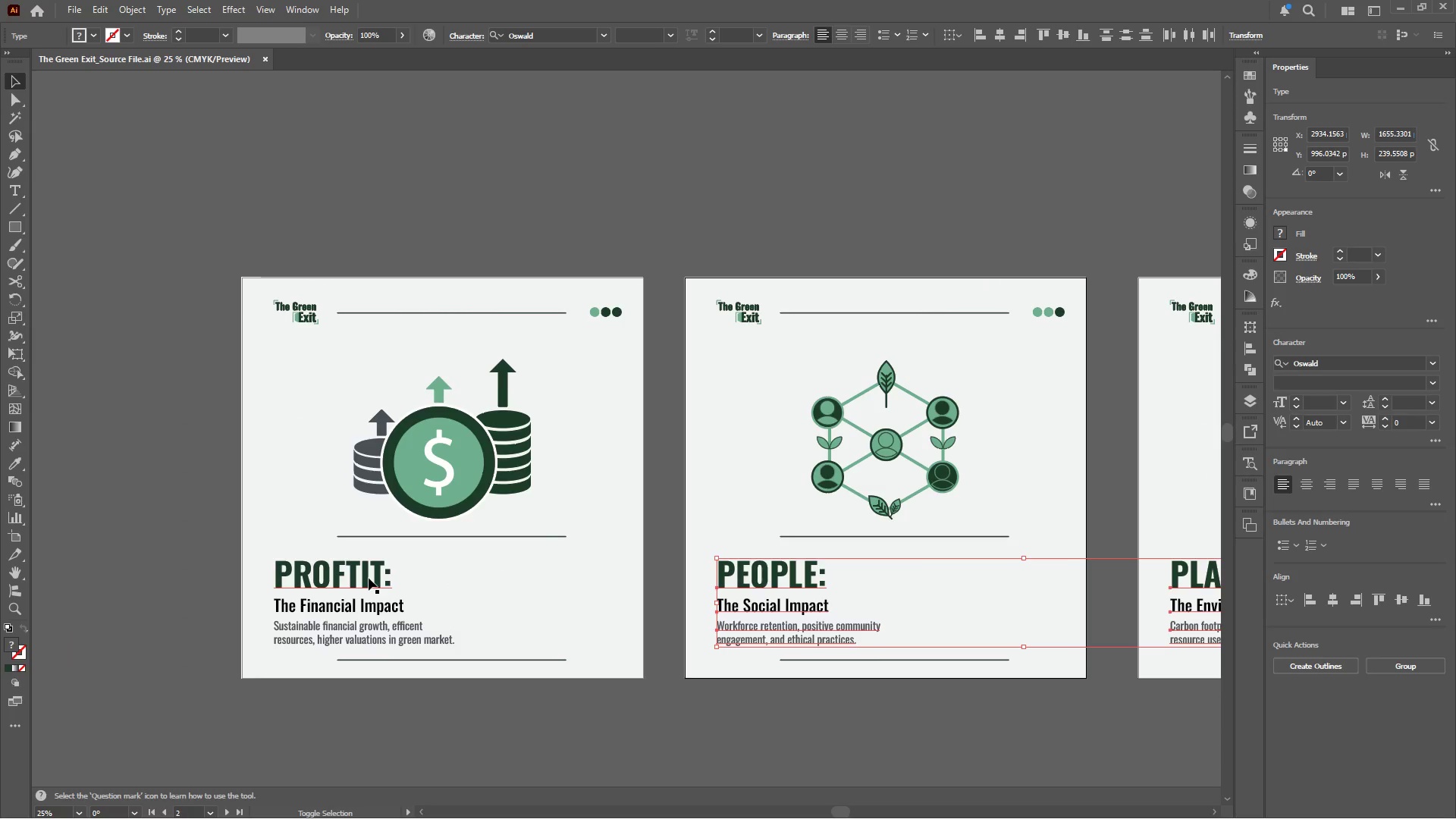 
left_click_drag(start_coordinate=[365, 579], to_coordinate=[595, 573])
 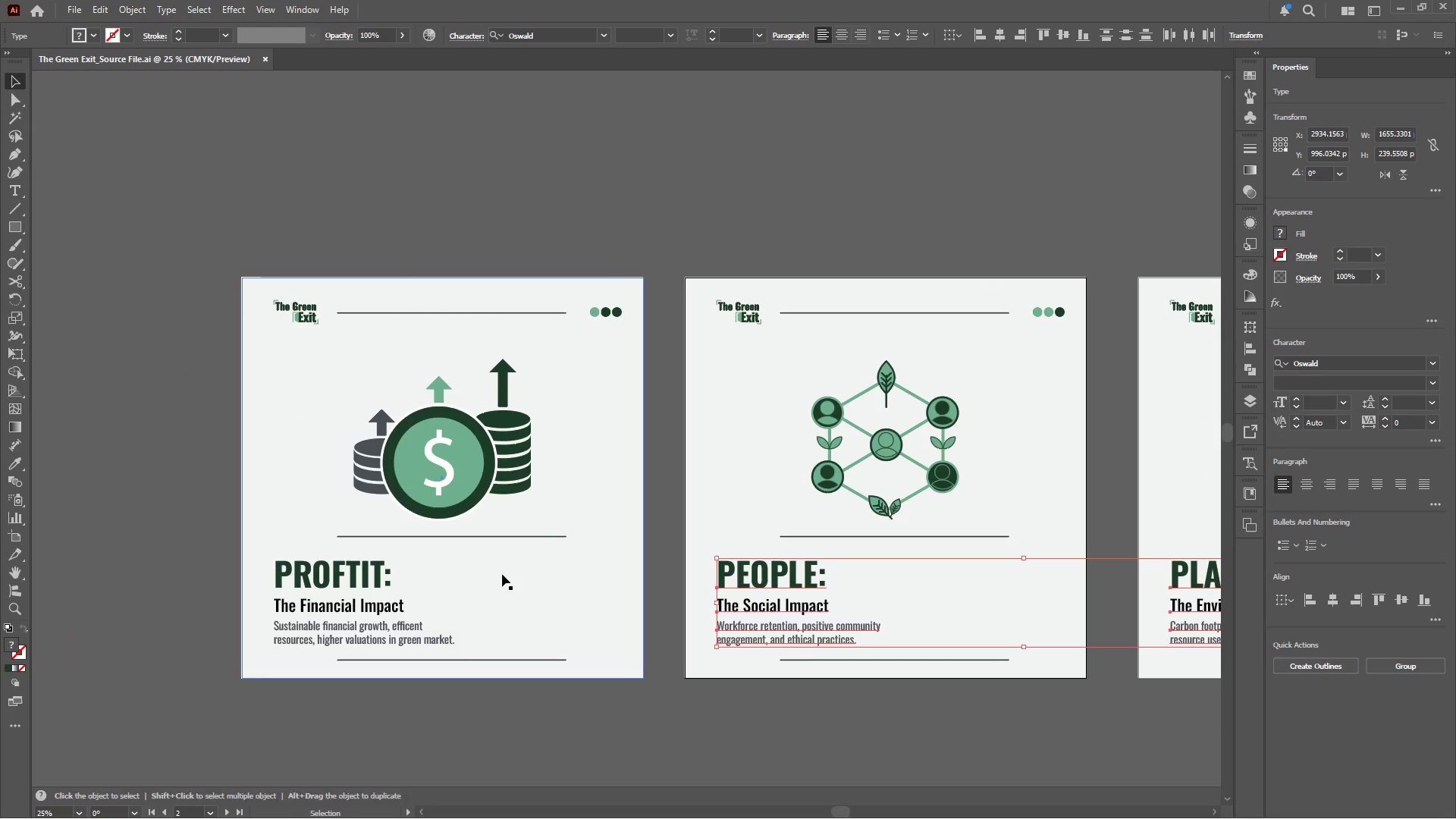 
hold_key(key=ShiftLeft, duration=1.72)
left_click([369, 578])
 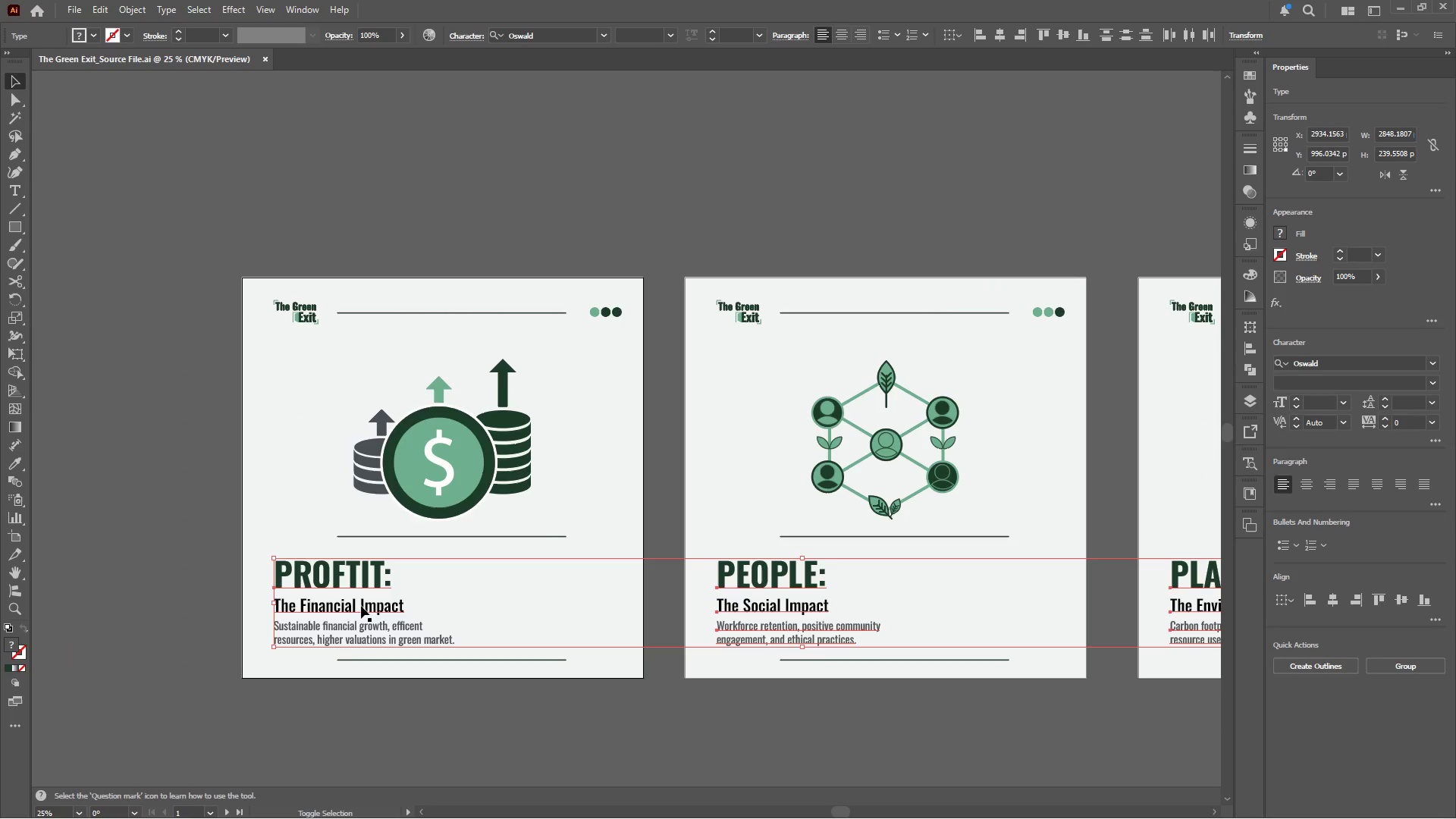 
left_click([359, 608])
 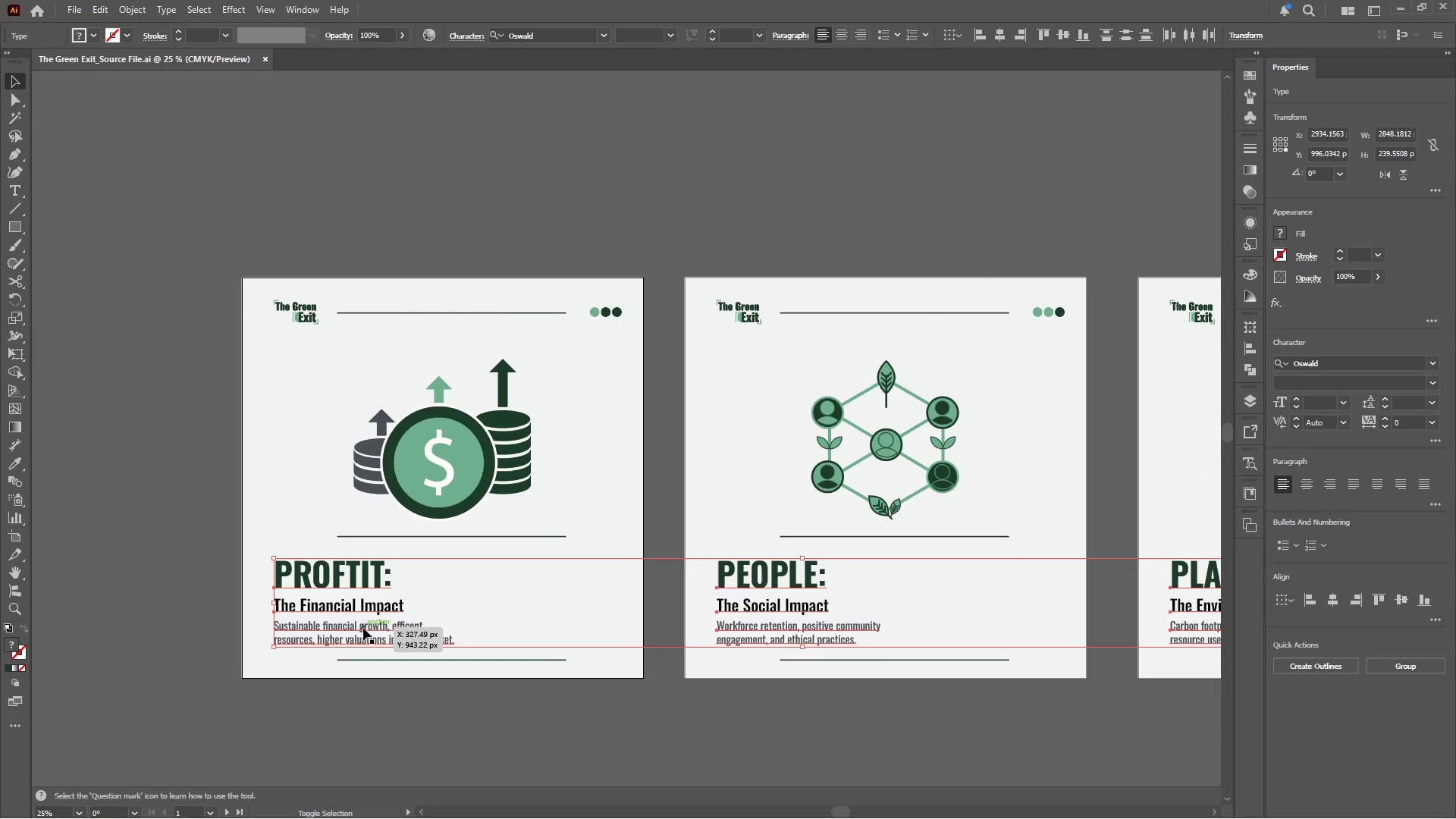 
left_click([364, 629])
 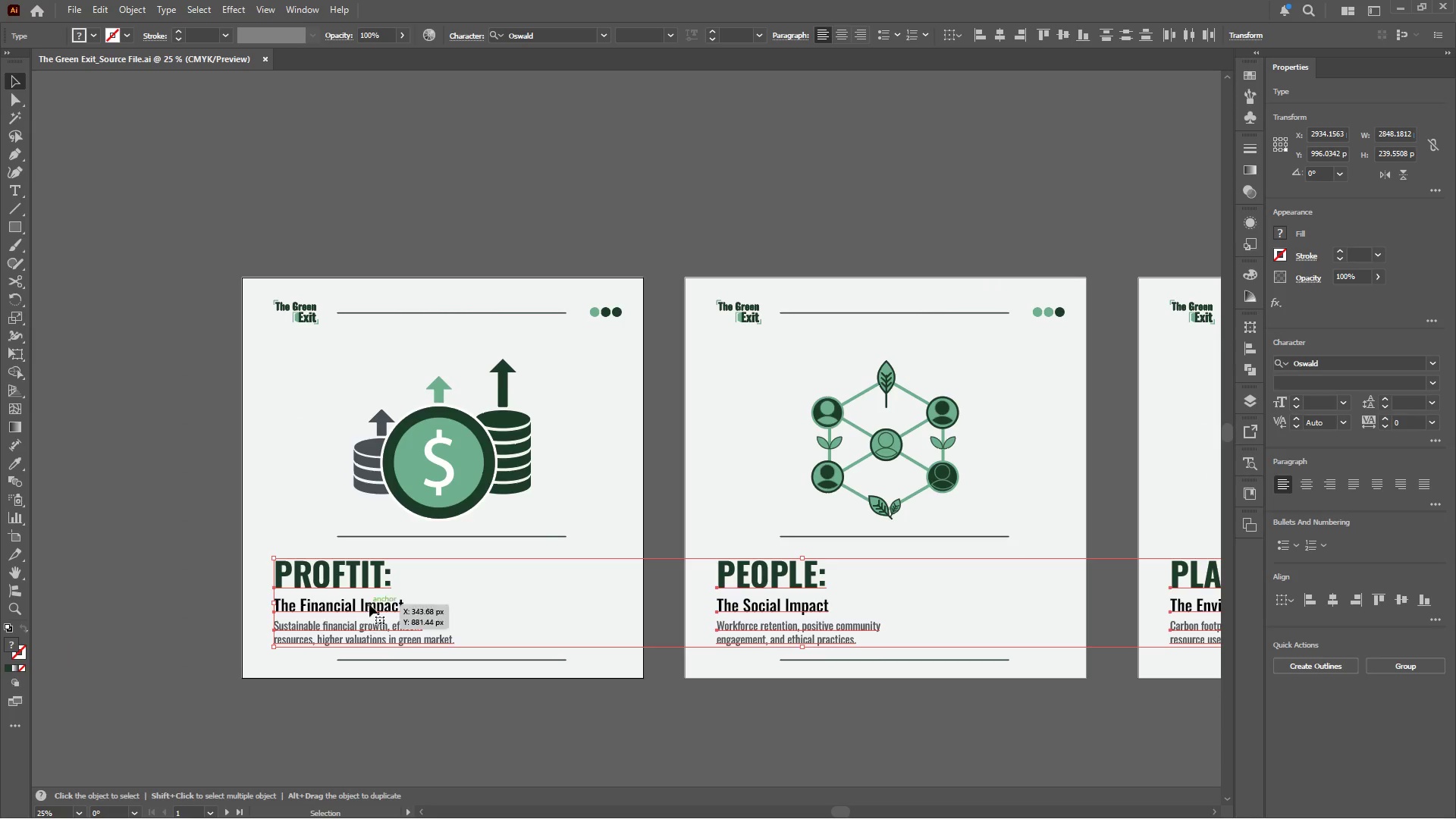 
right_click([354, 554])
 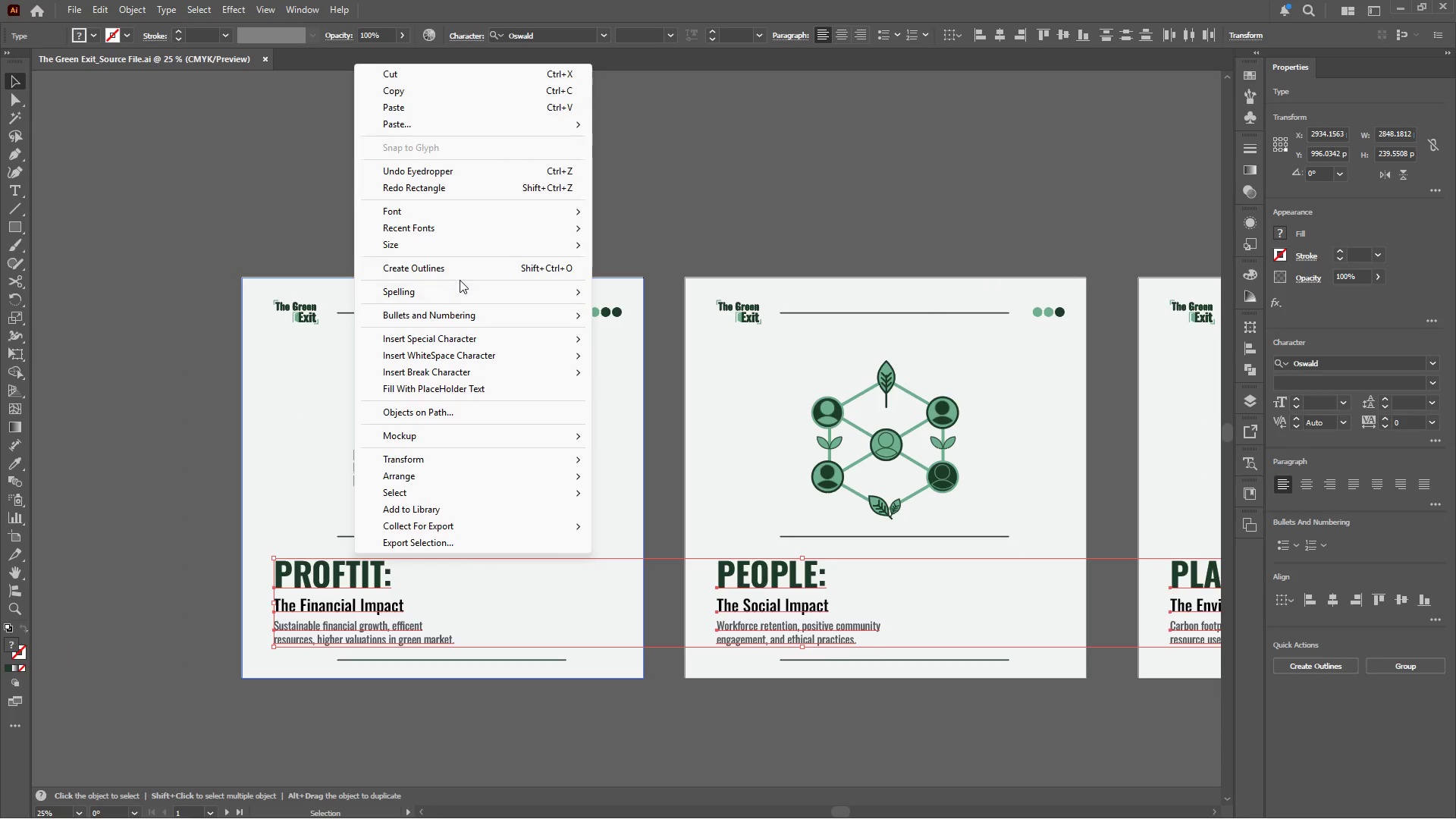 
left_click([460, 271])
 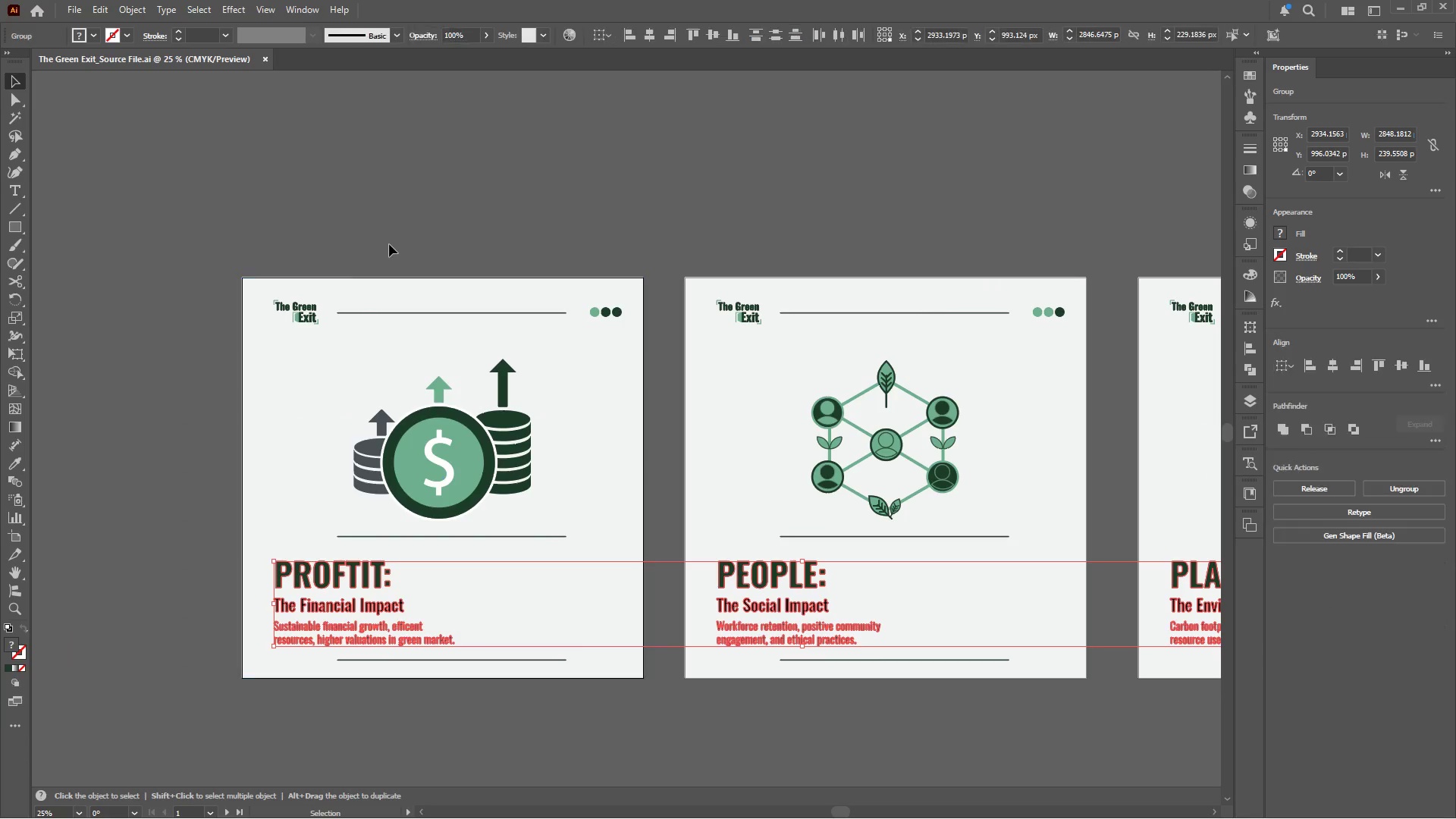 
left_click([394, 197])
 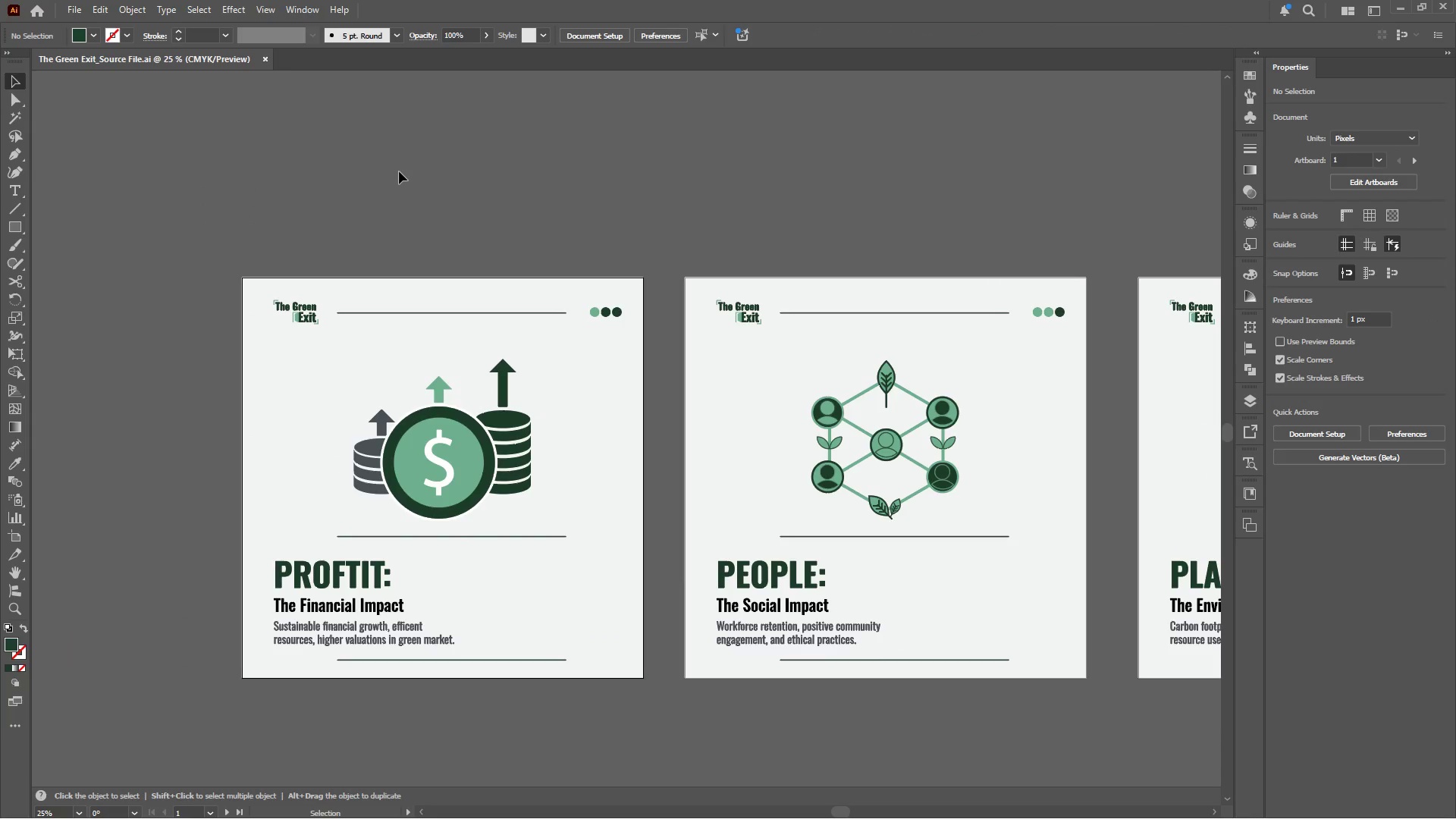 
wait(9.77)
 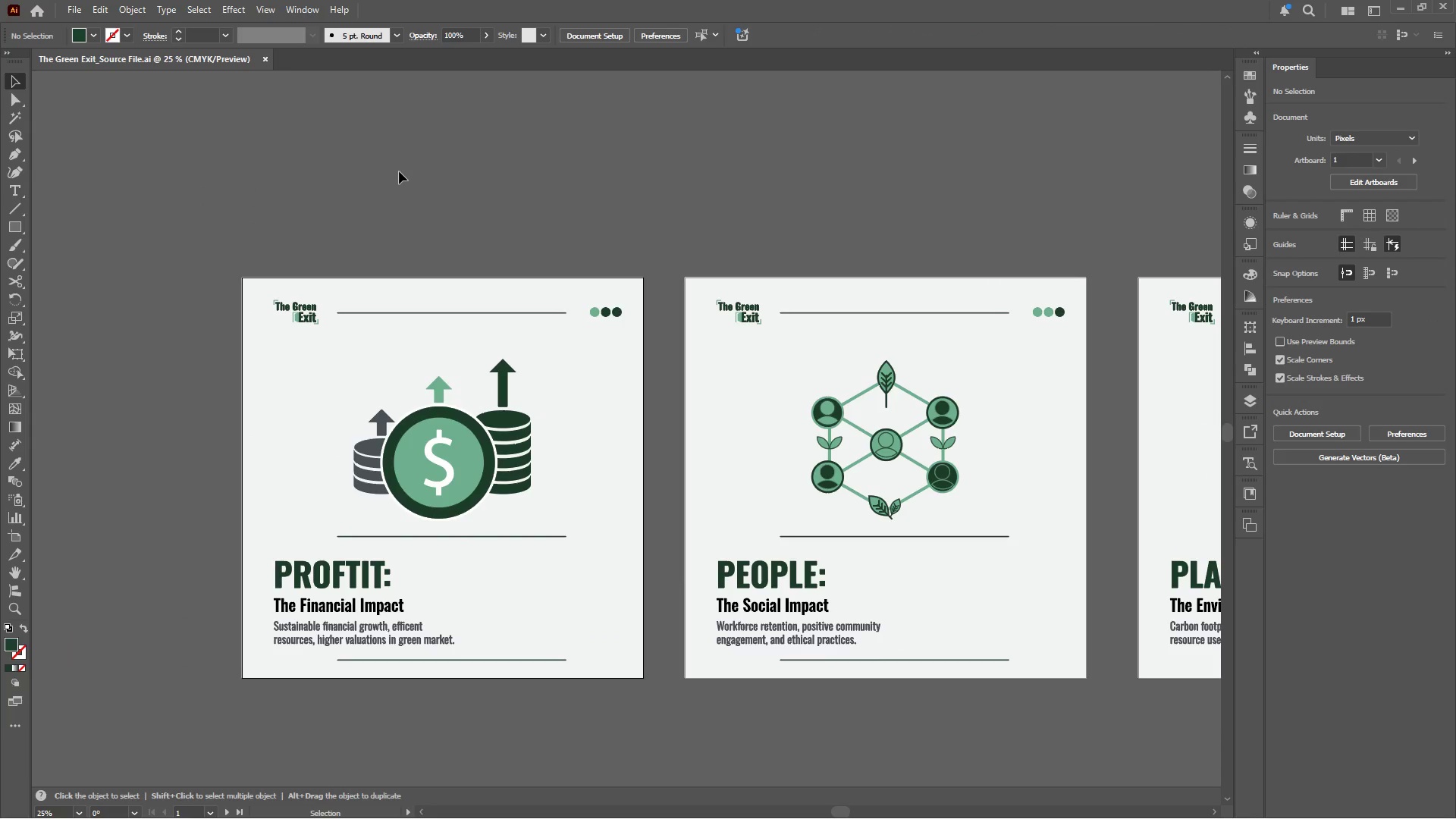 
left_click([74, 5])
 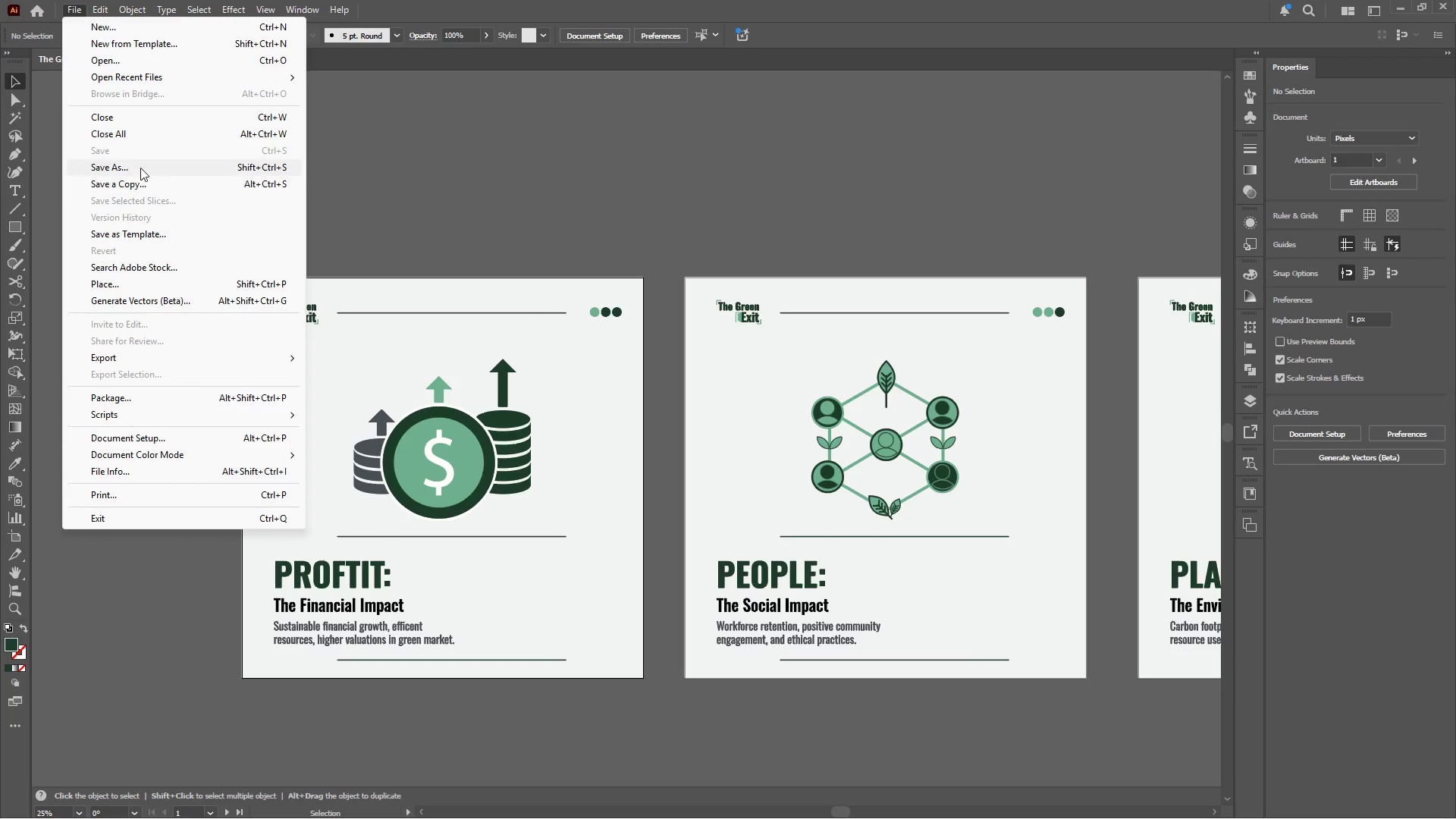 
left_click([140, 168])
 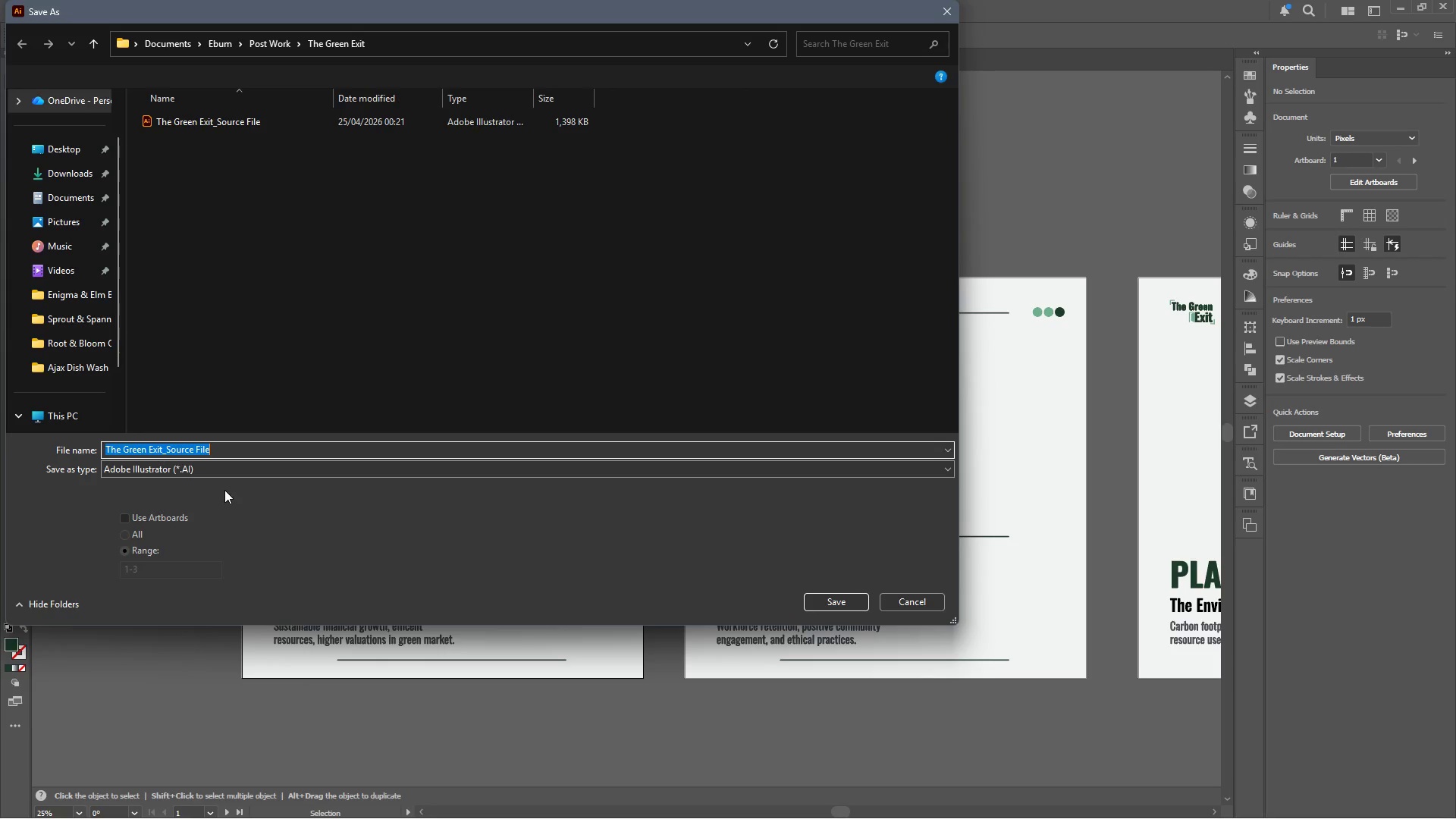 
left_click([221, 467])
 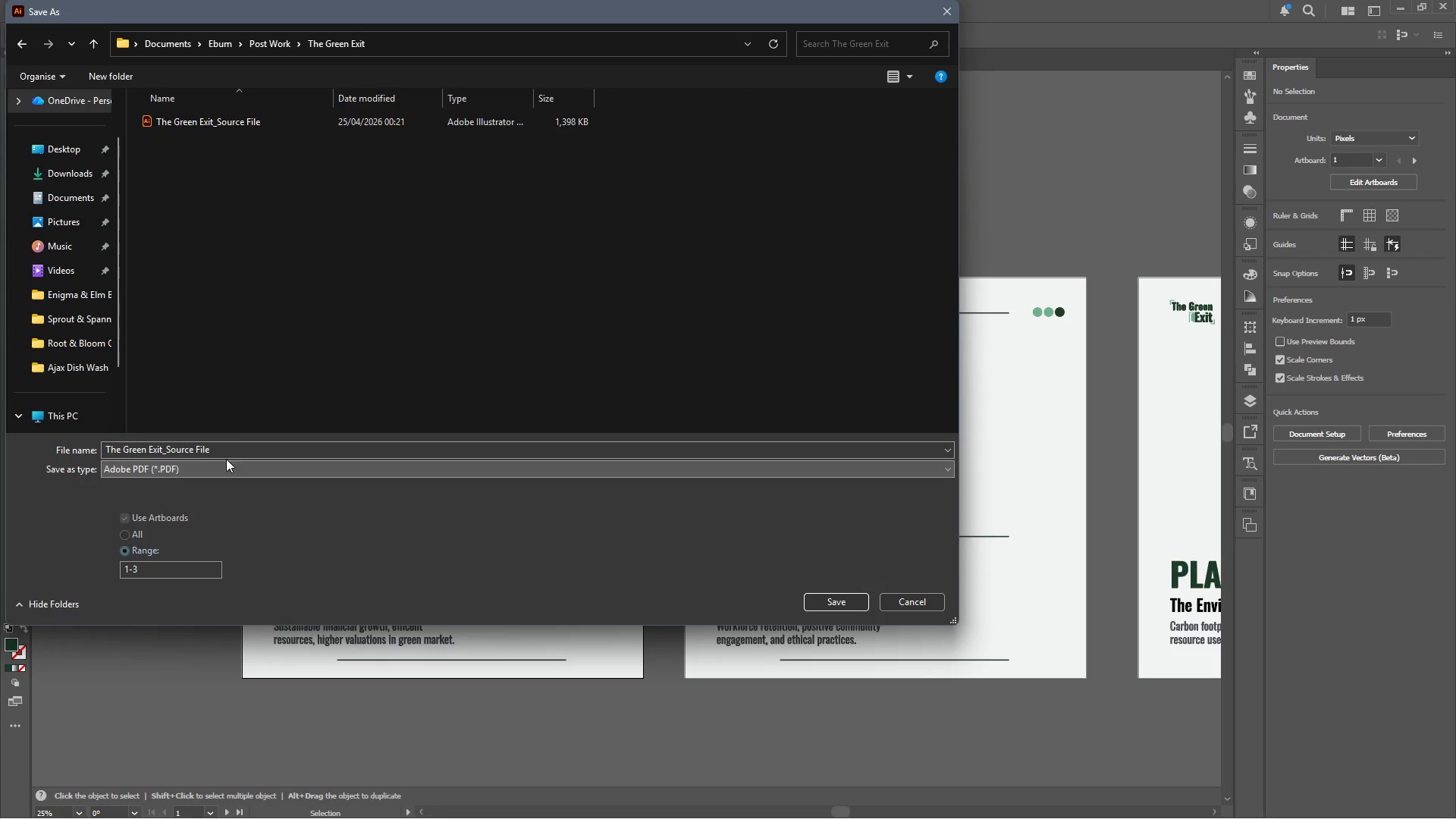 
double_click([231, 445])
 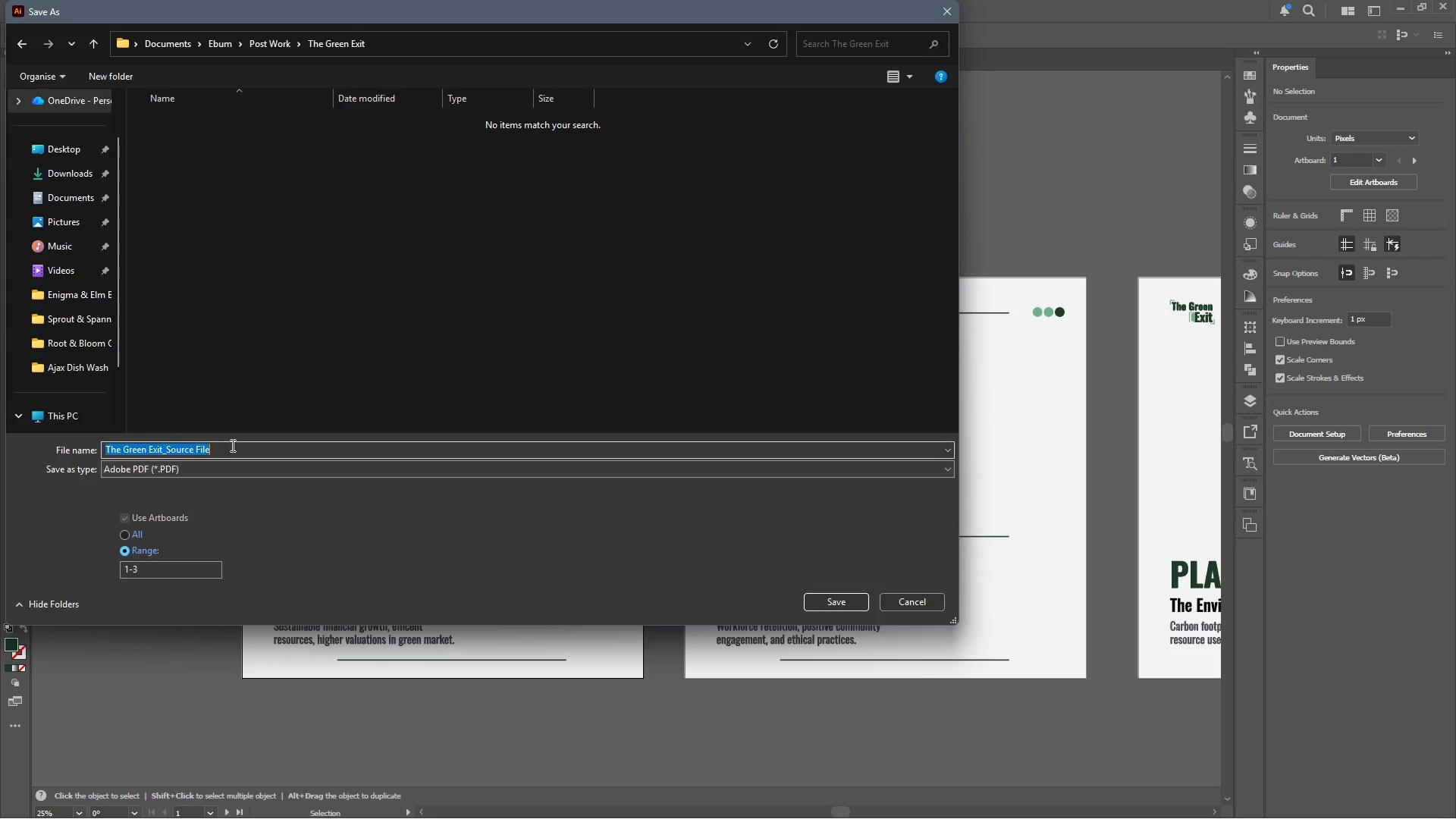 
triple_click([231, 445])
 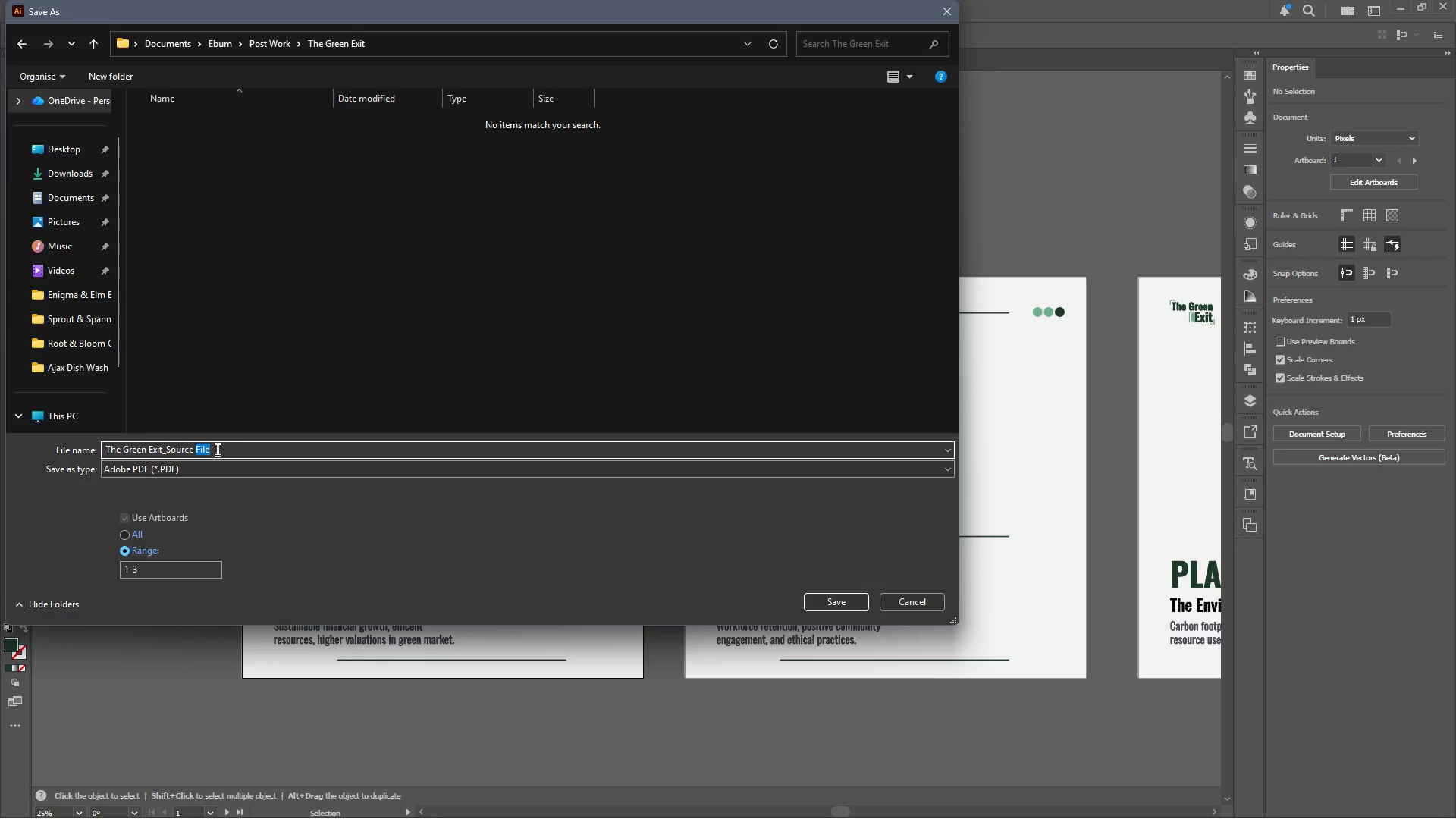 
left_click([209, 449])
 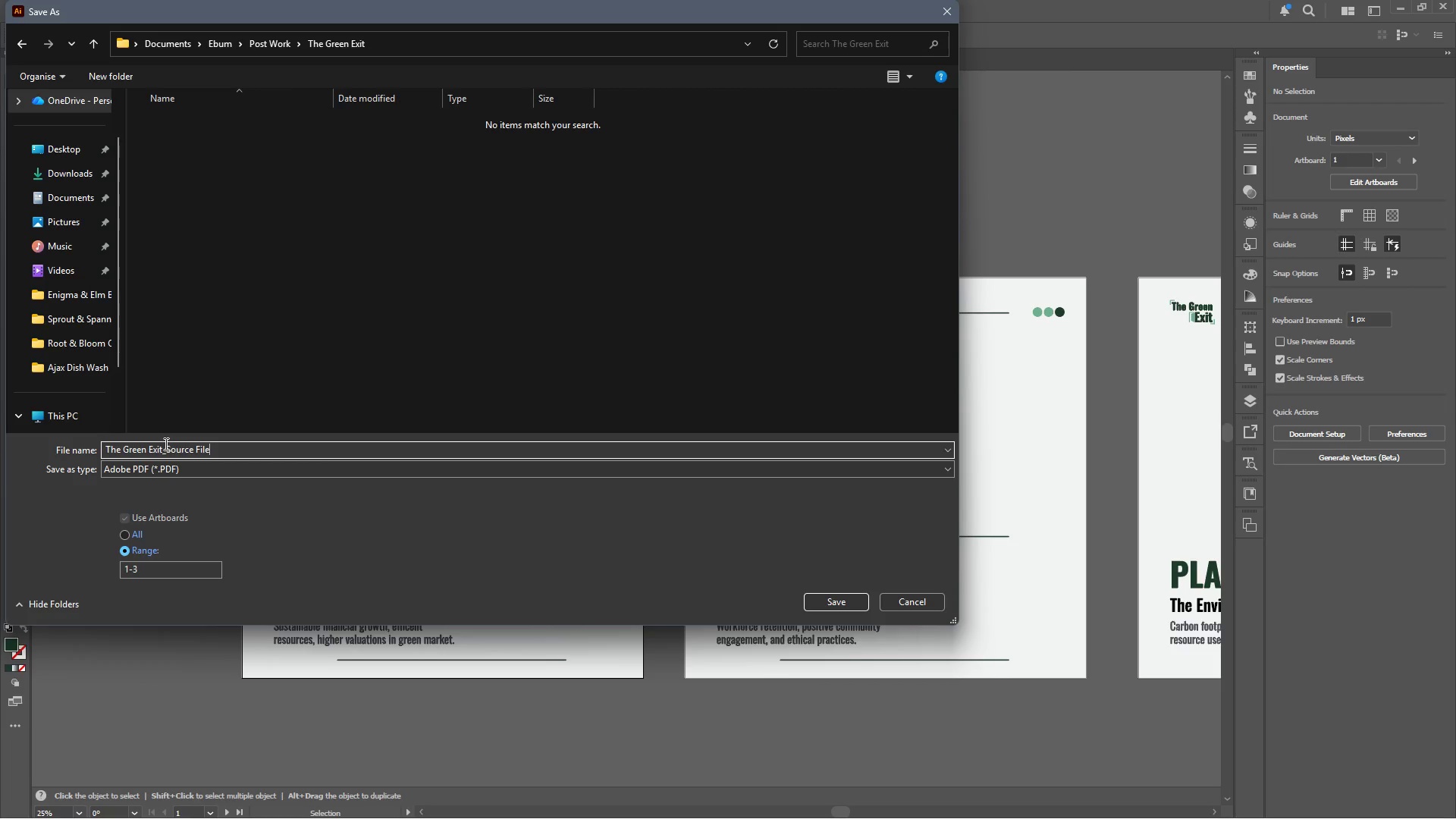 
left_click_drag(start_coordinate=[165, 444], to_coordinate=[273, 450])
 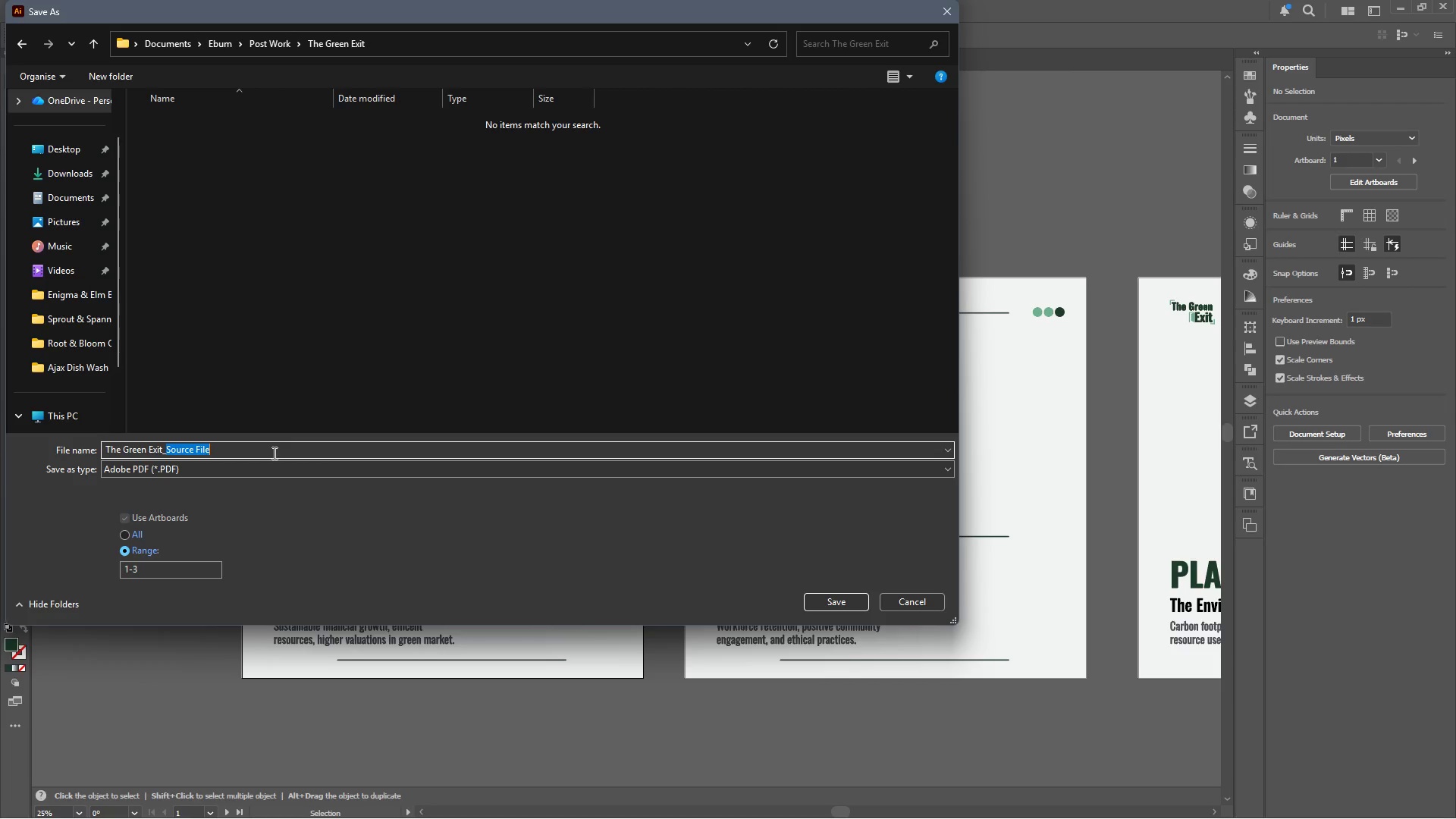 
type(Review_PDF)
 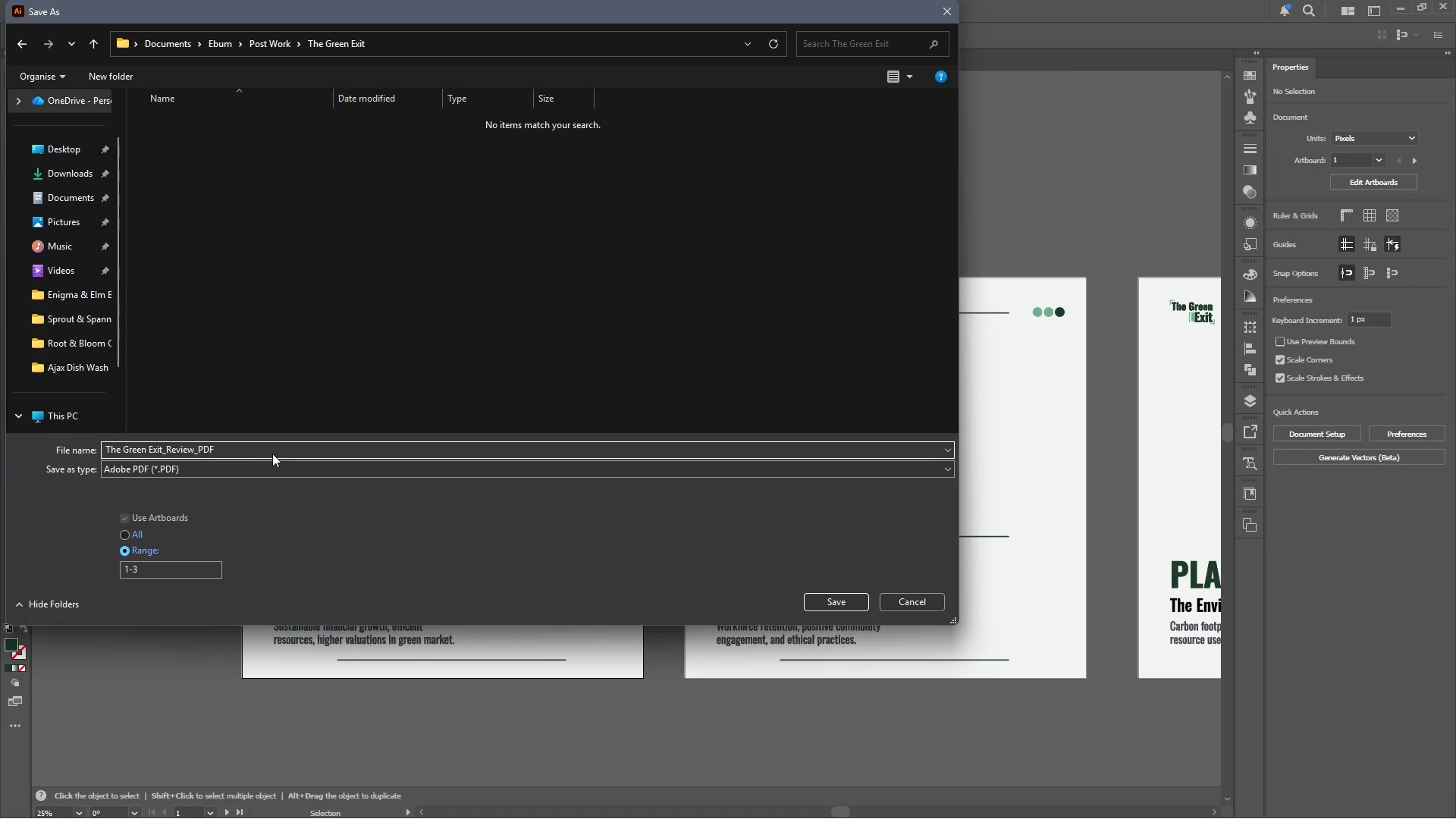 
left_click([127, 536])
 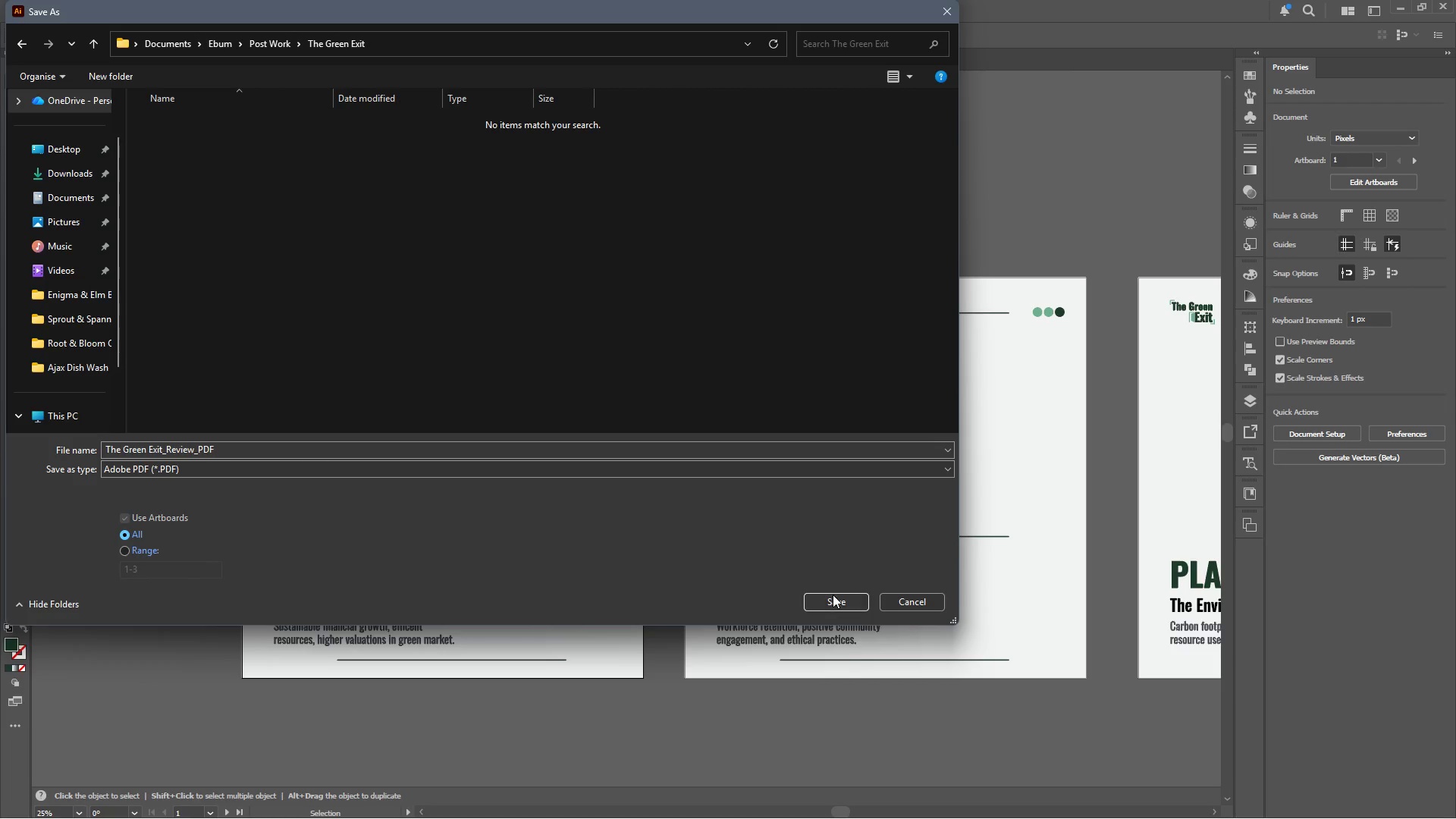 
left_click([833, 596])
 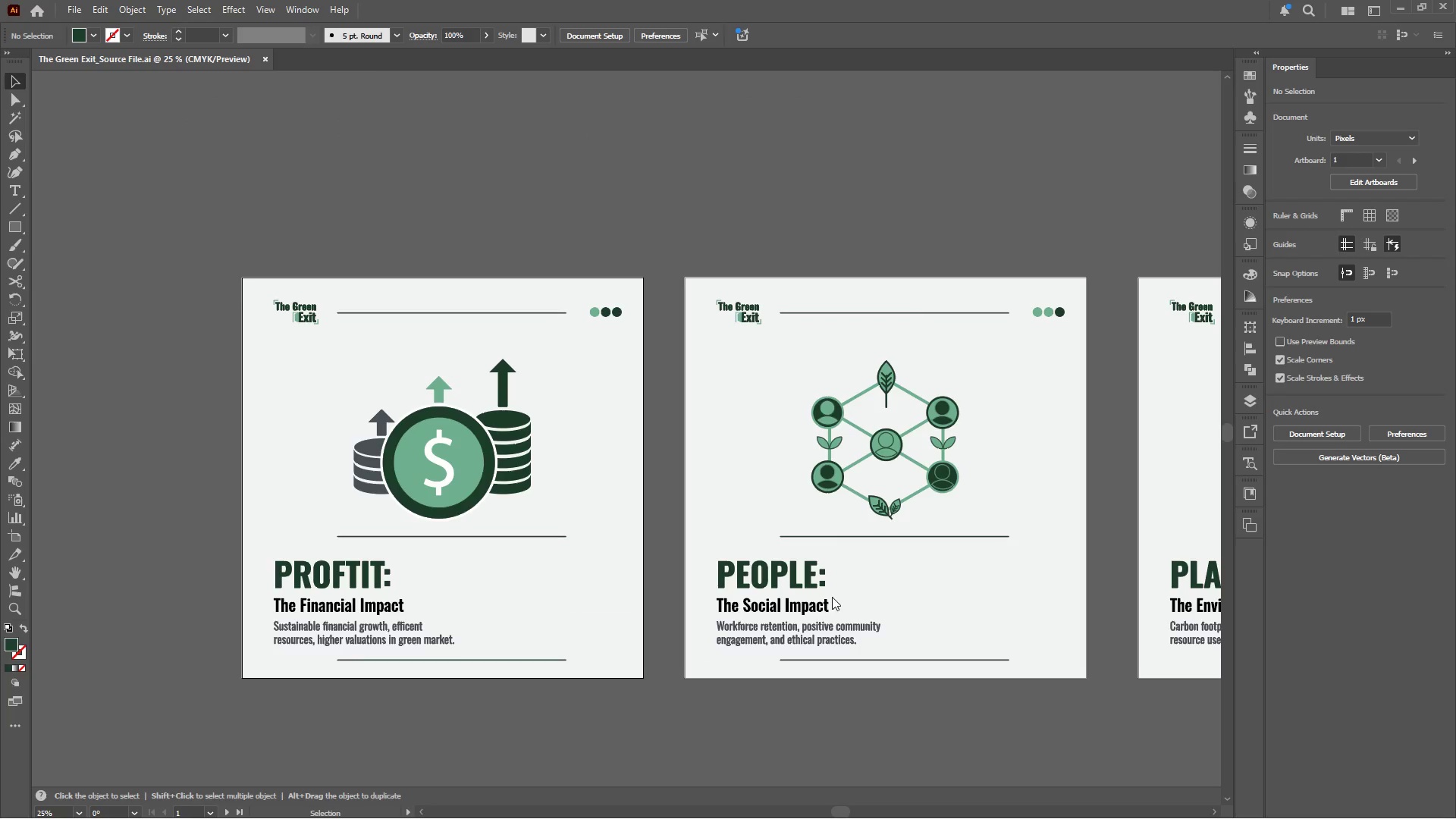 
mouse_move([907, 593])
 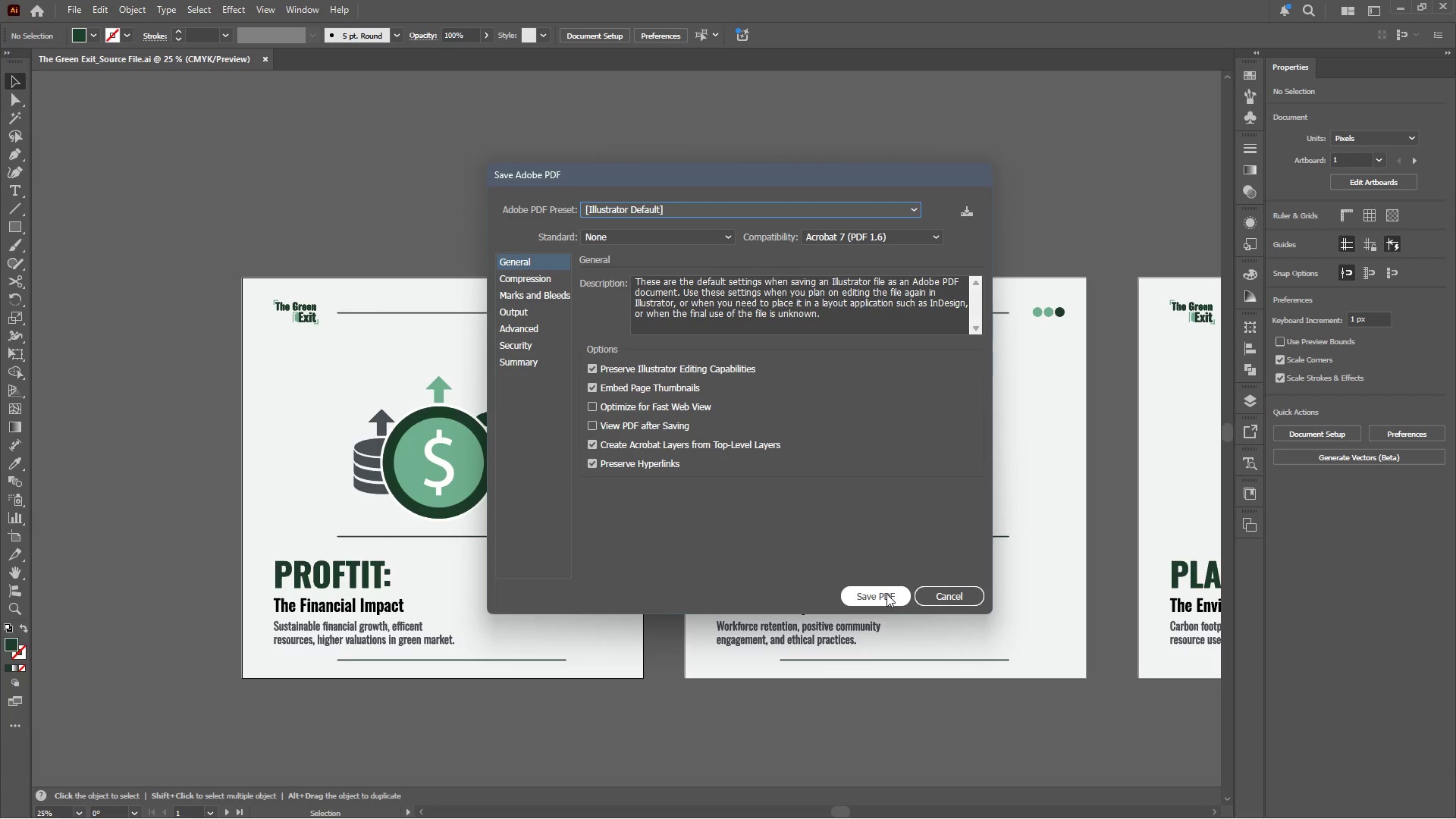 
left_click([886, 594])
 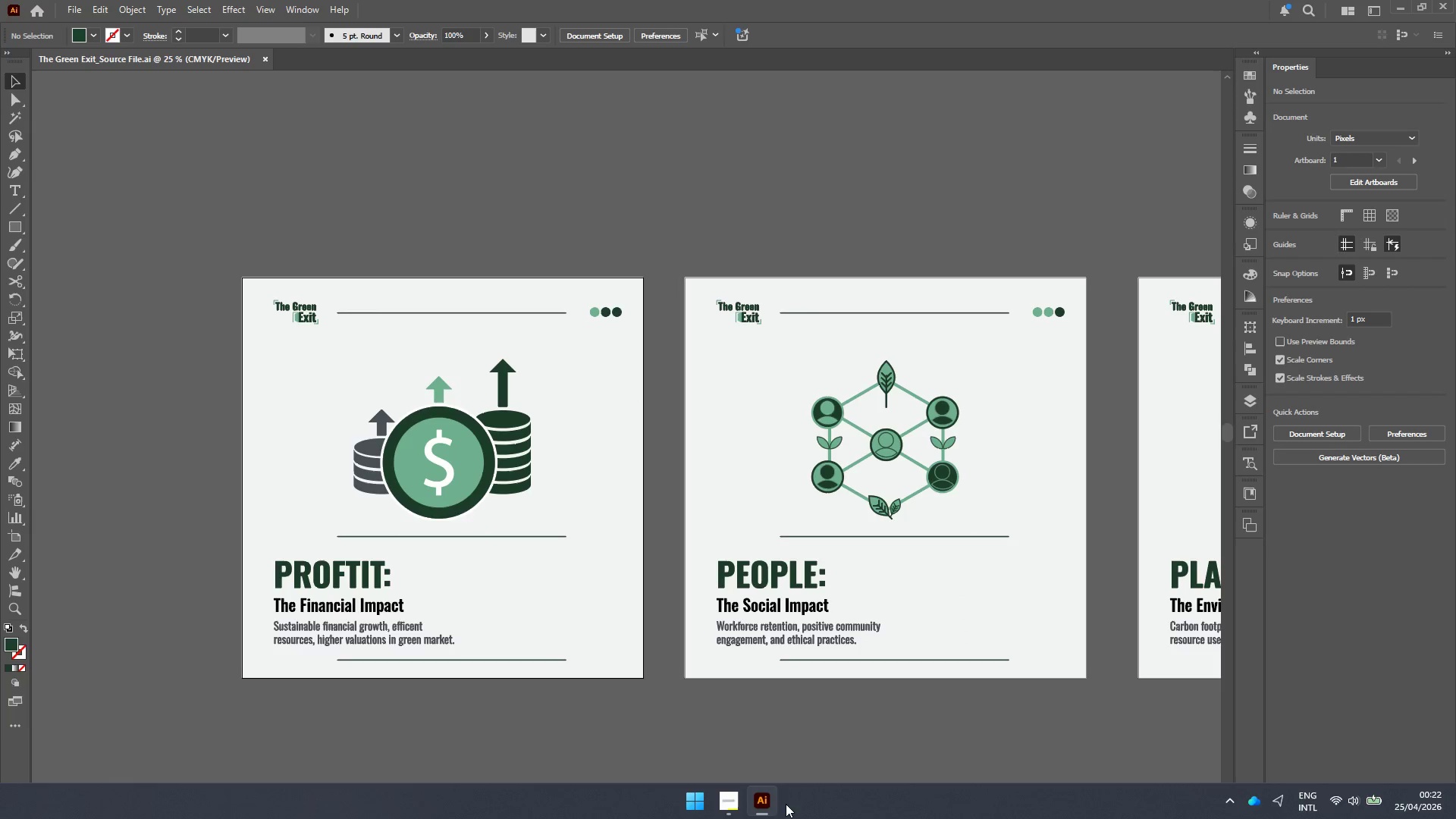 
left_click([730, 805])